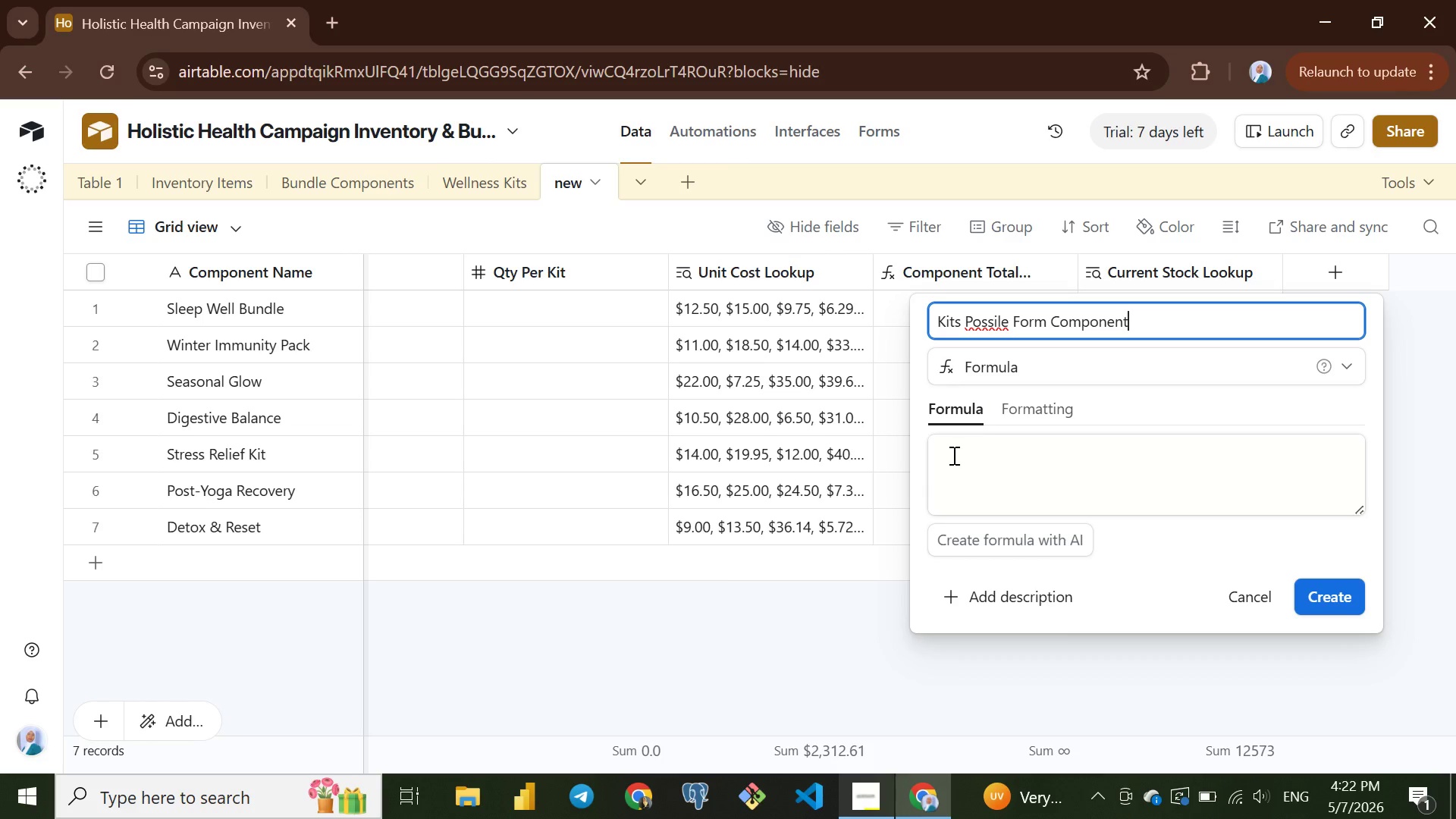 
wait(5.31)
 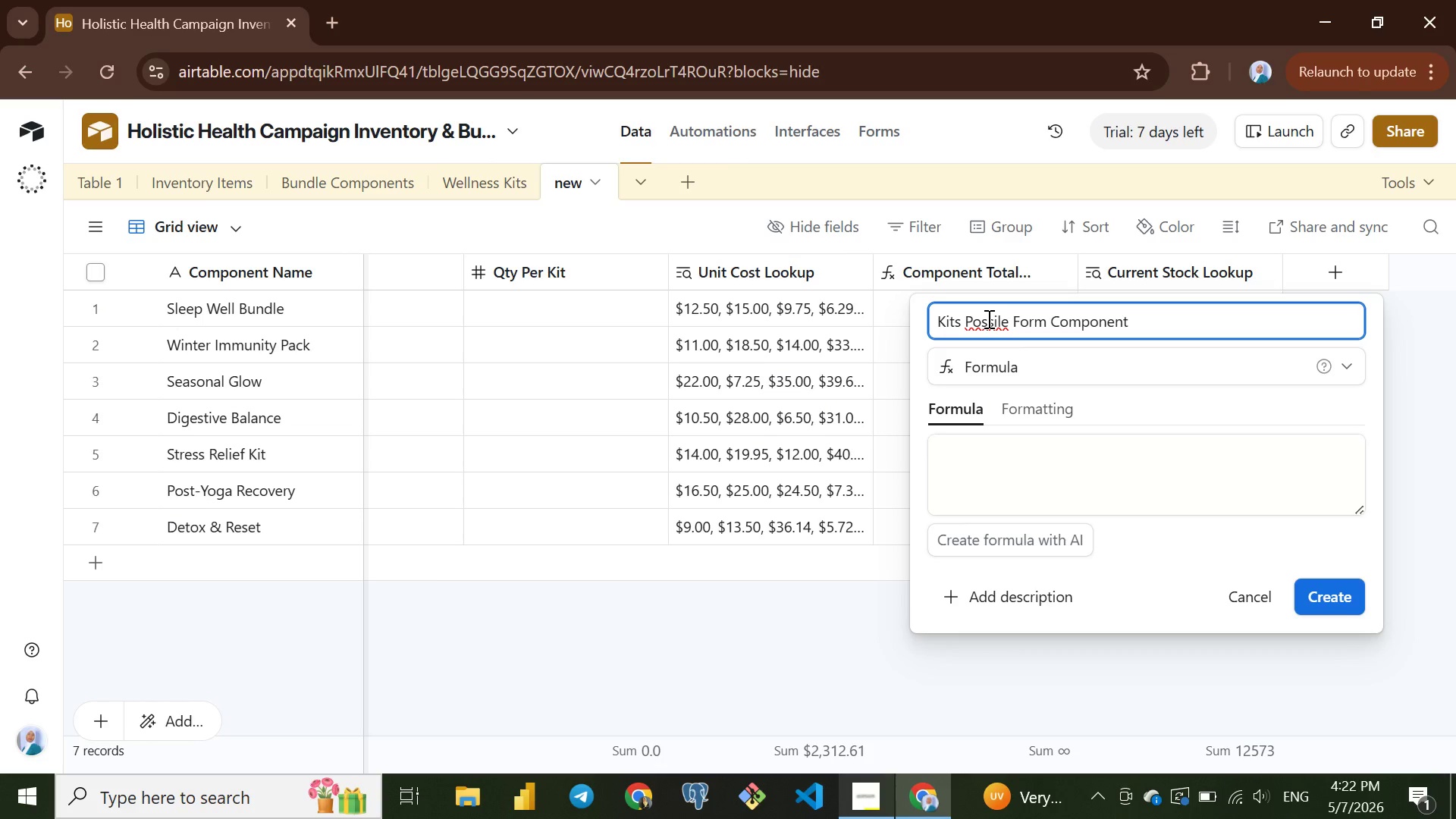 
left_click([985, 310])
 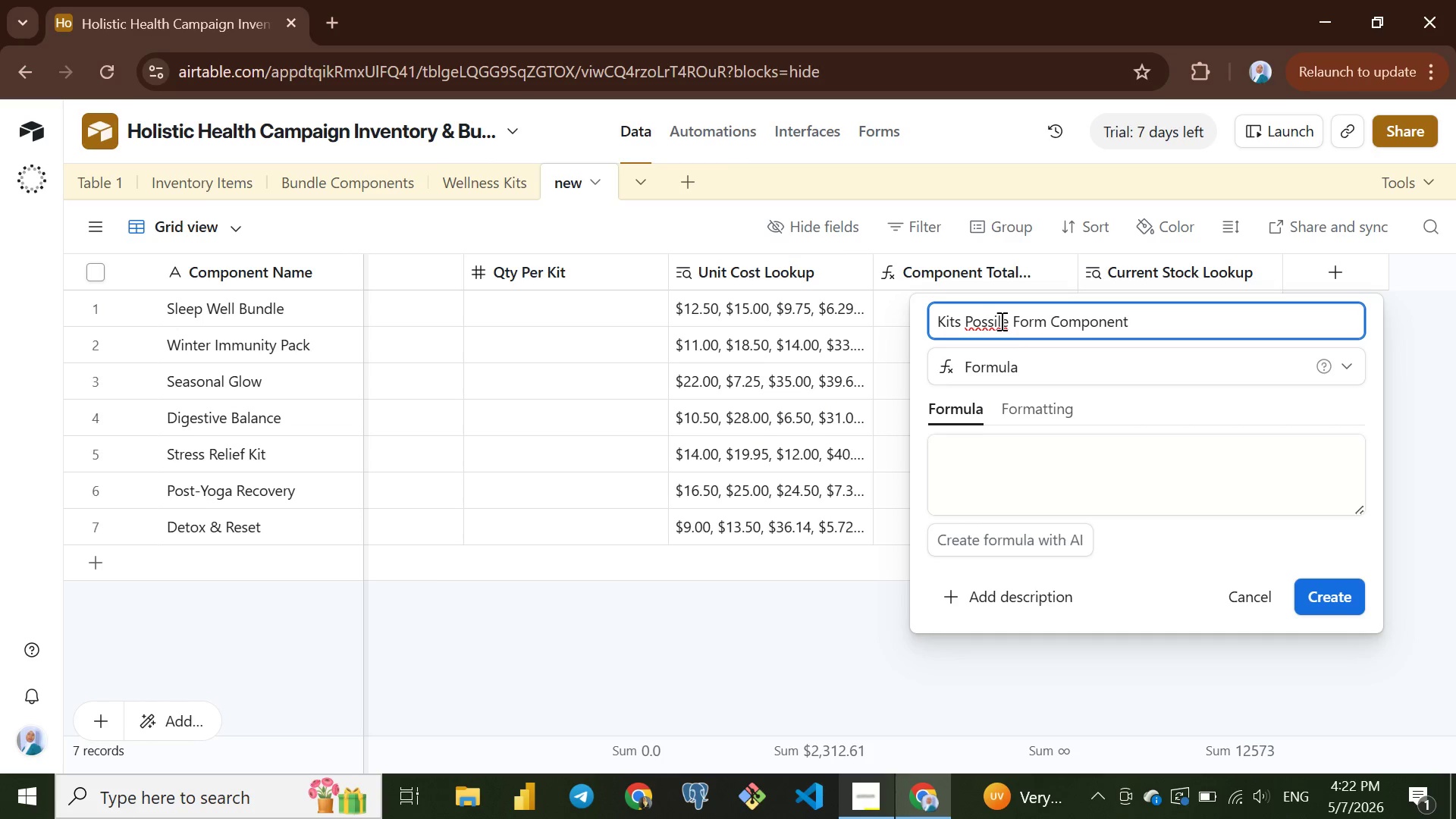 
left_click([1000, 321])
 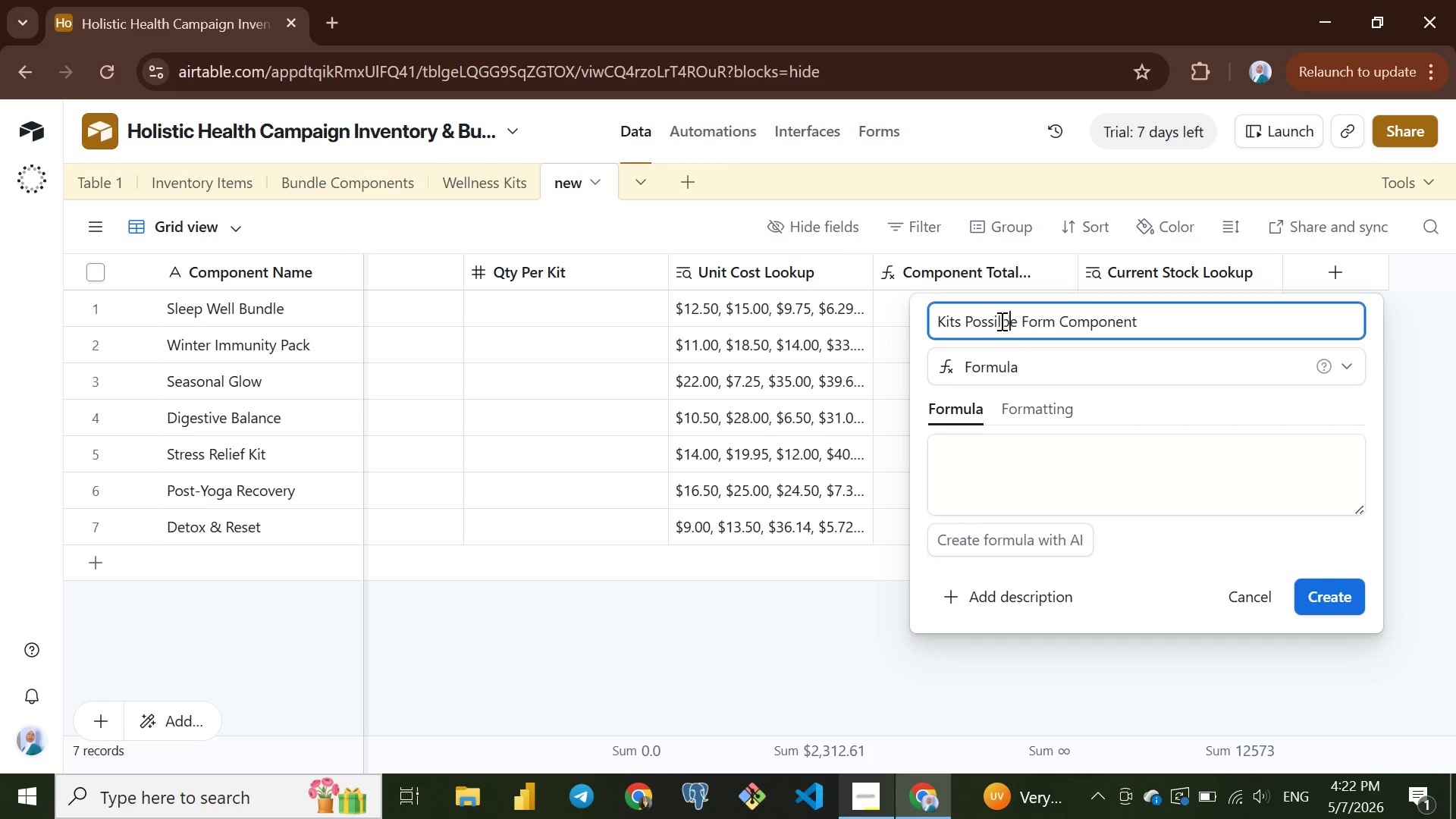 
key(B)
 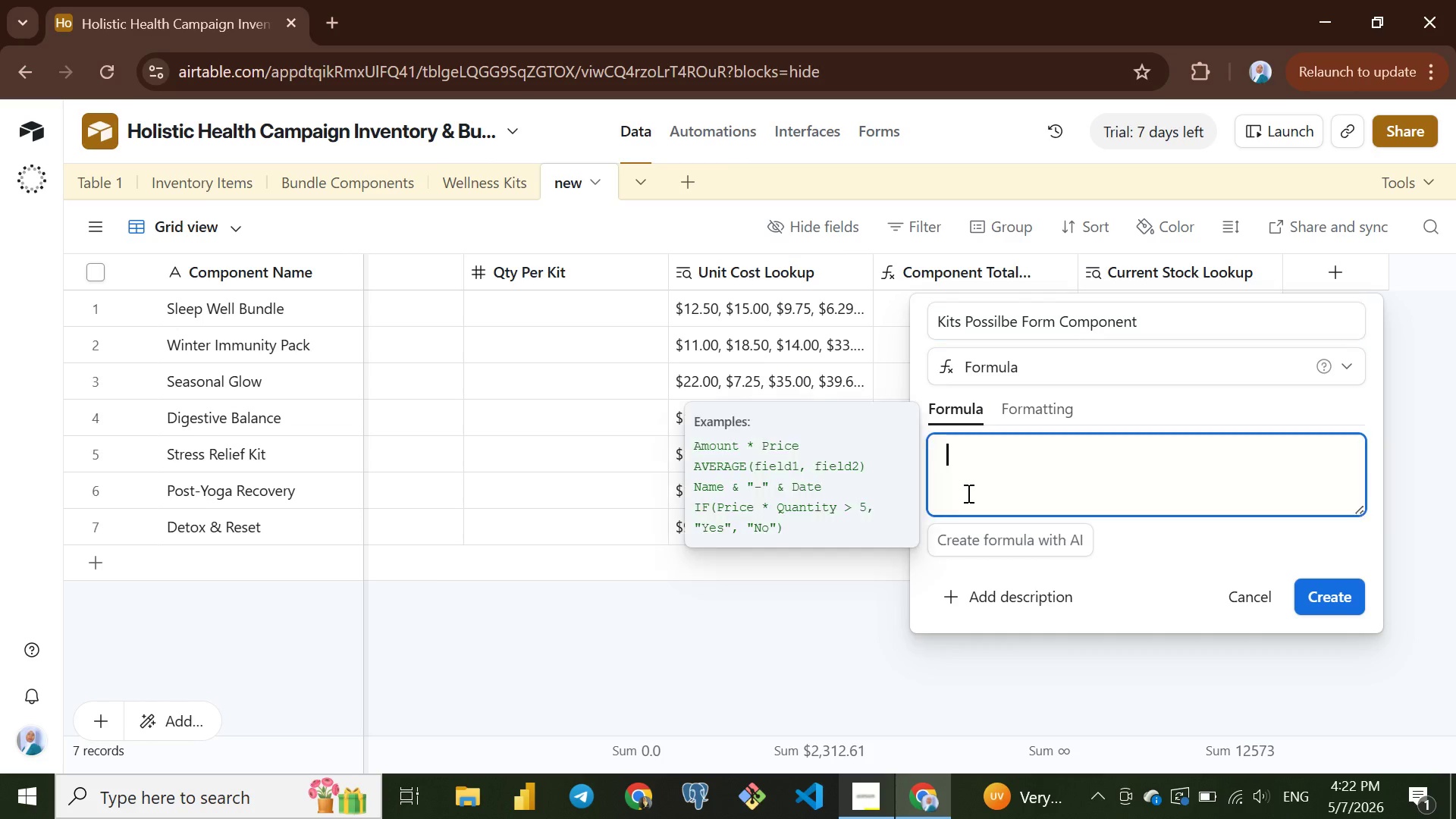 
left_click([967, 493])
 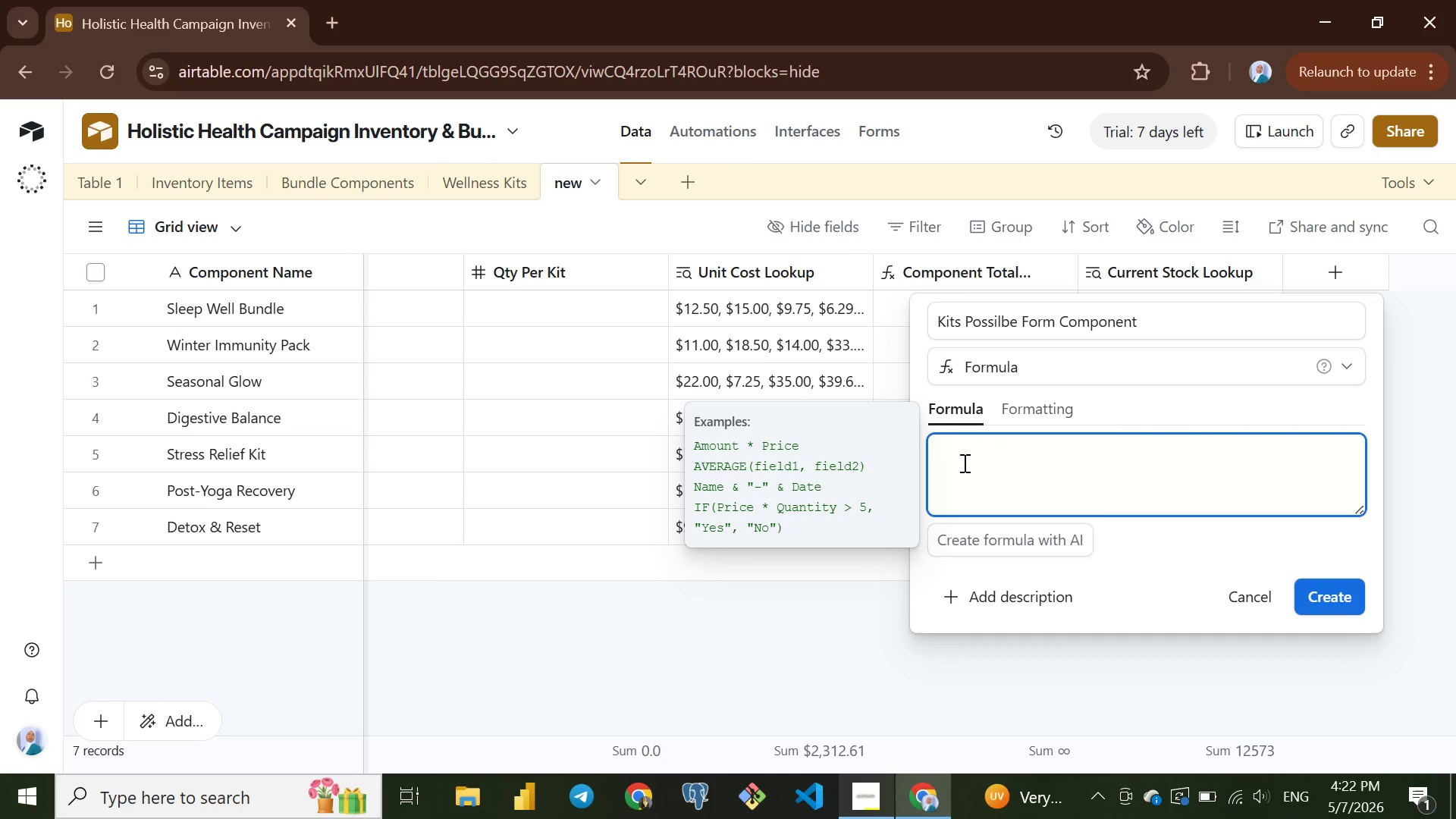 
wait(6.16)
 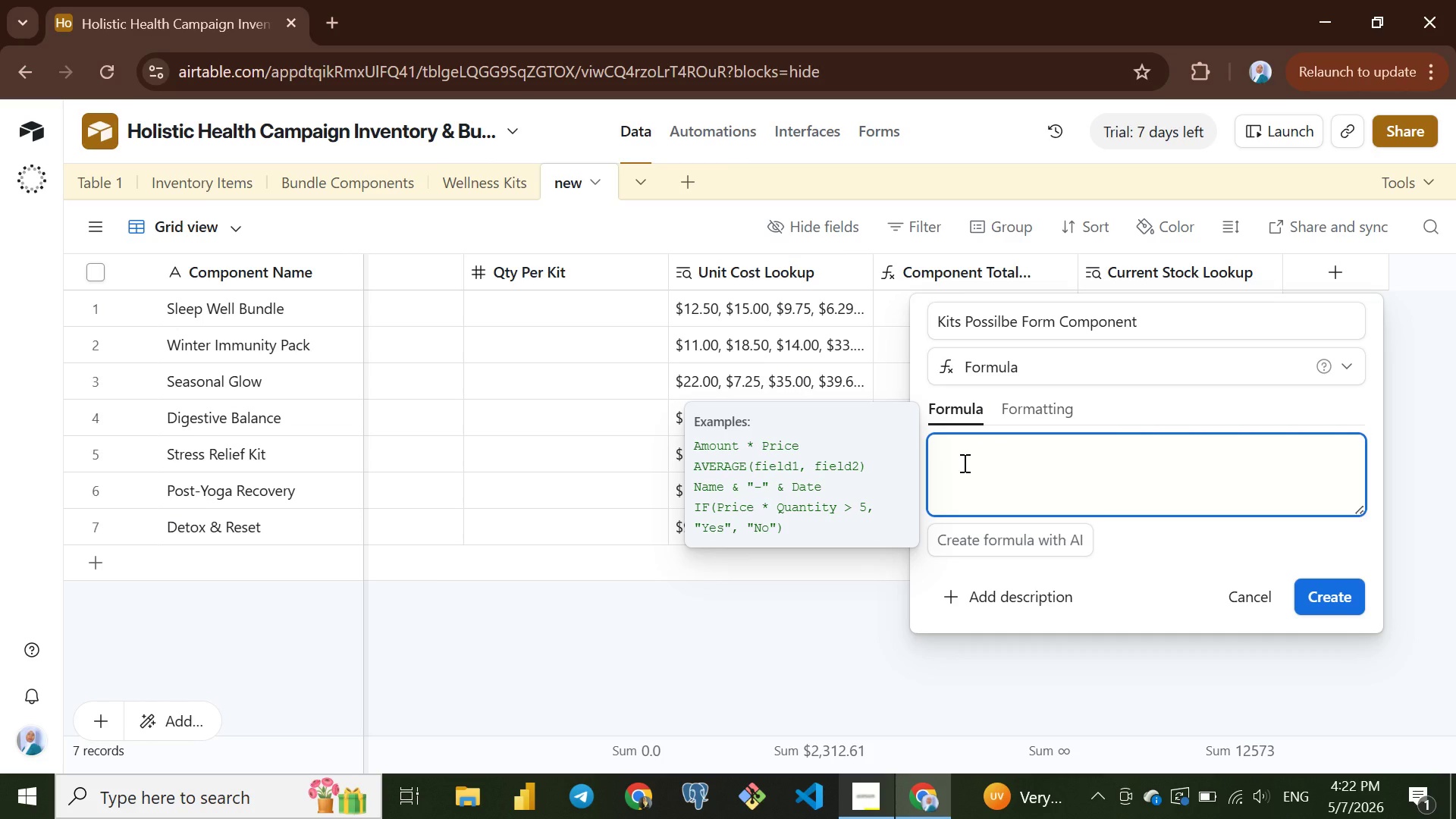 
type(FL)
 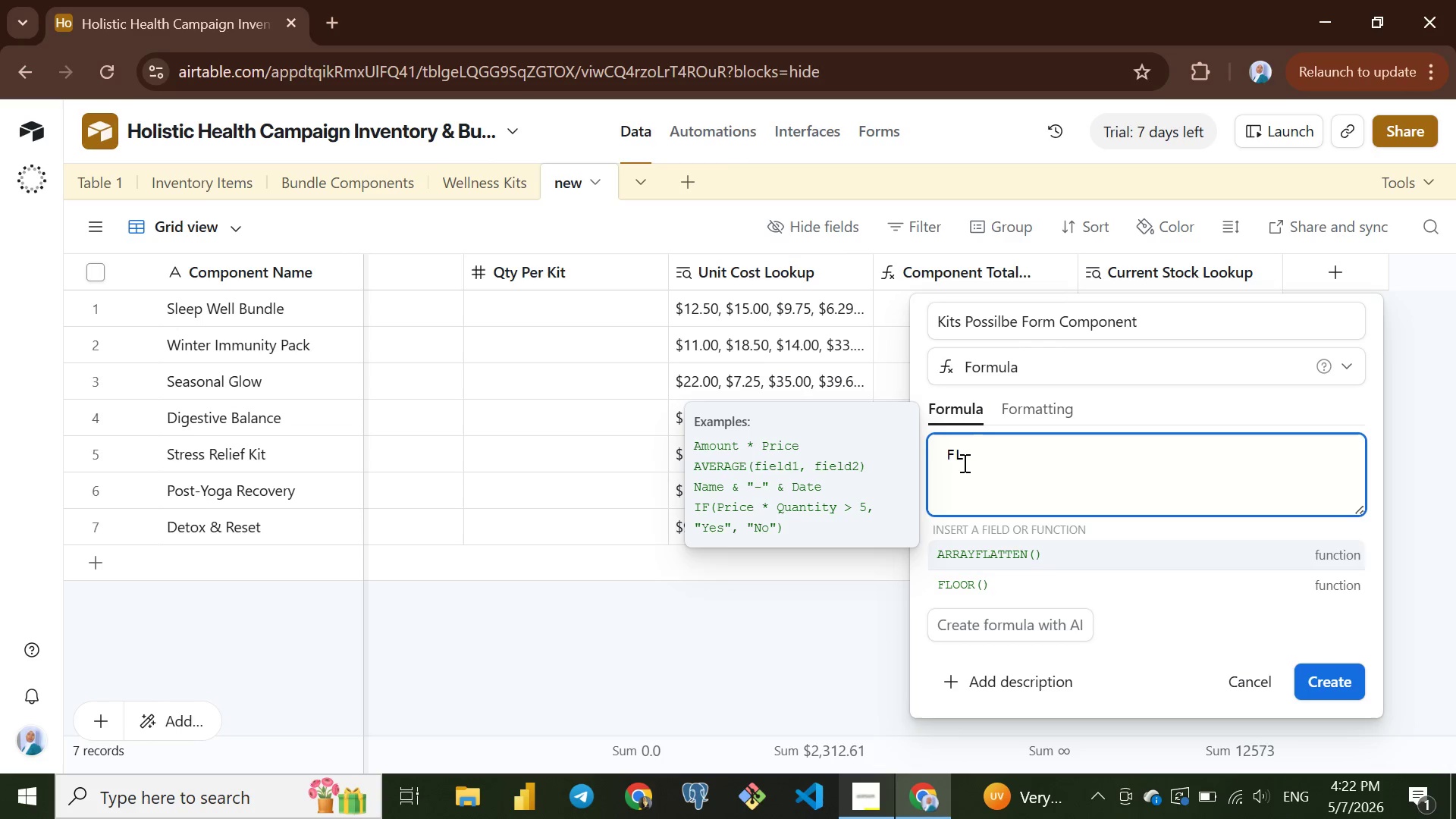 
key(ArrowDown)
 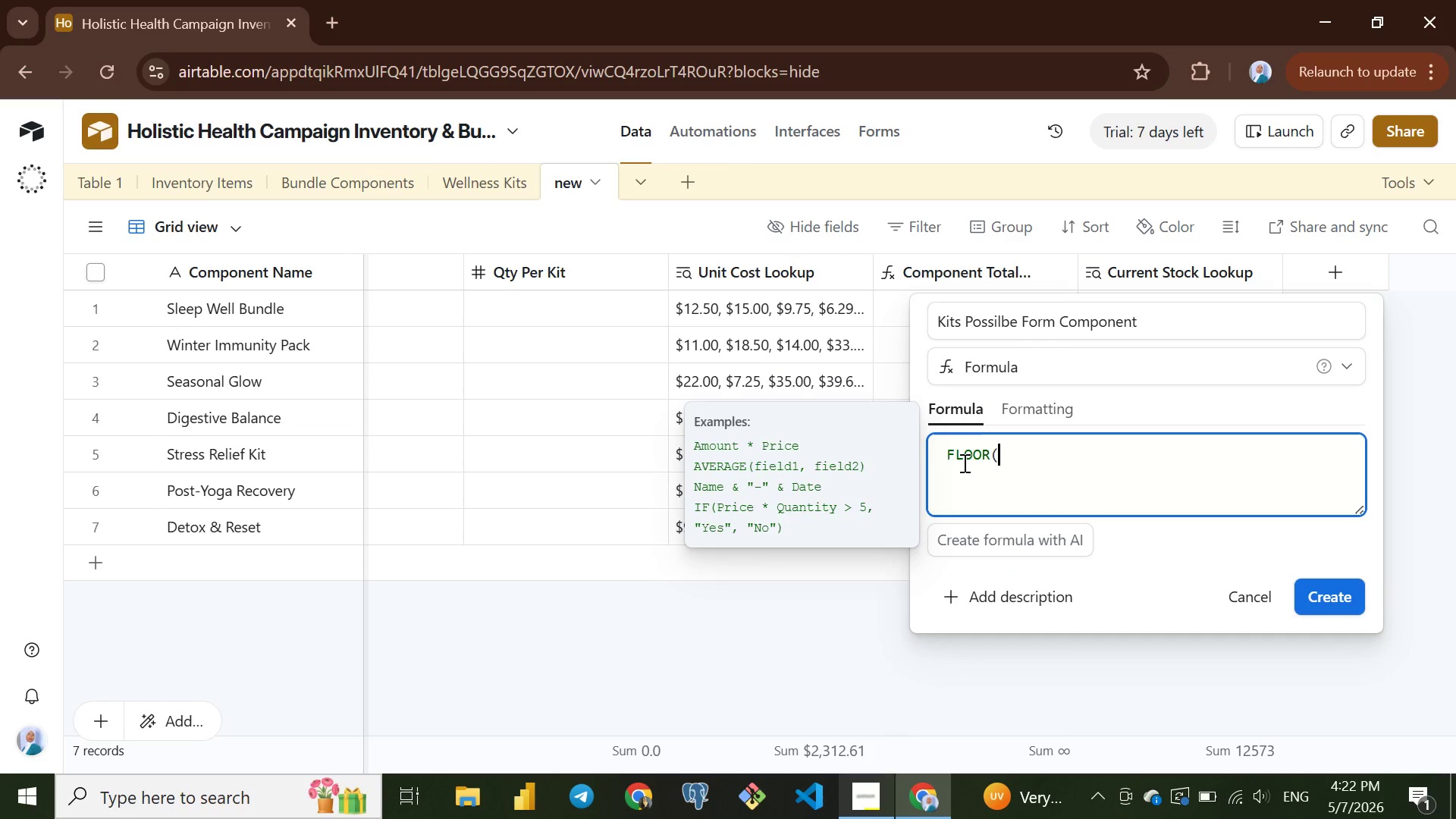 
key(Enter)
 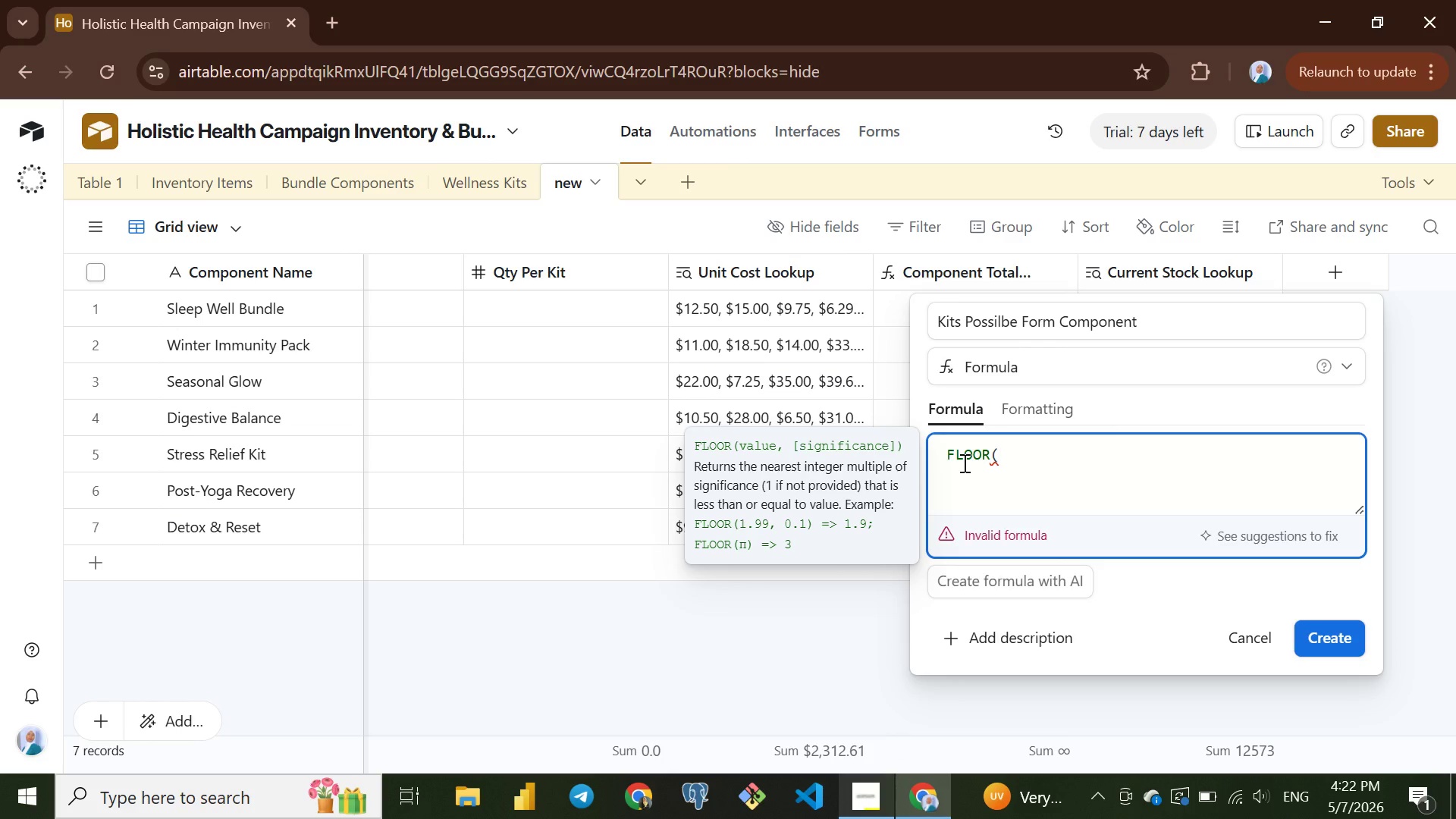 
type(VAL)
 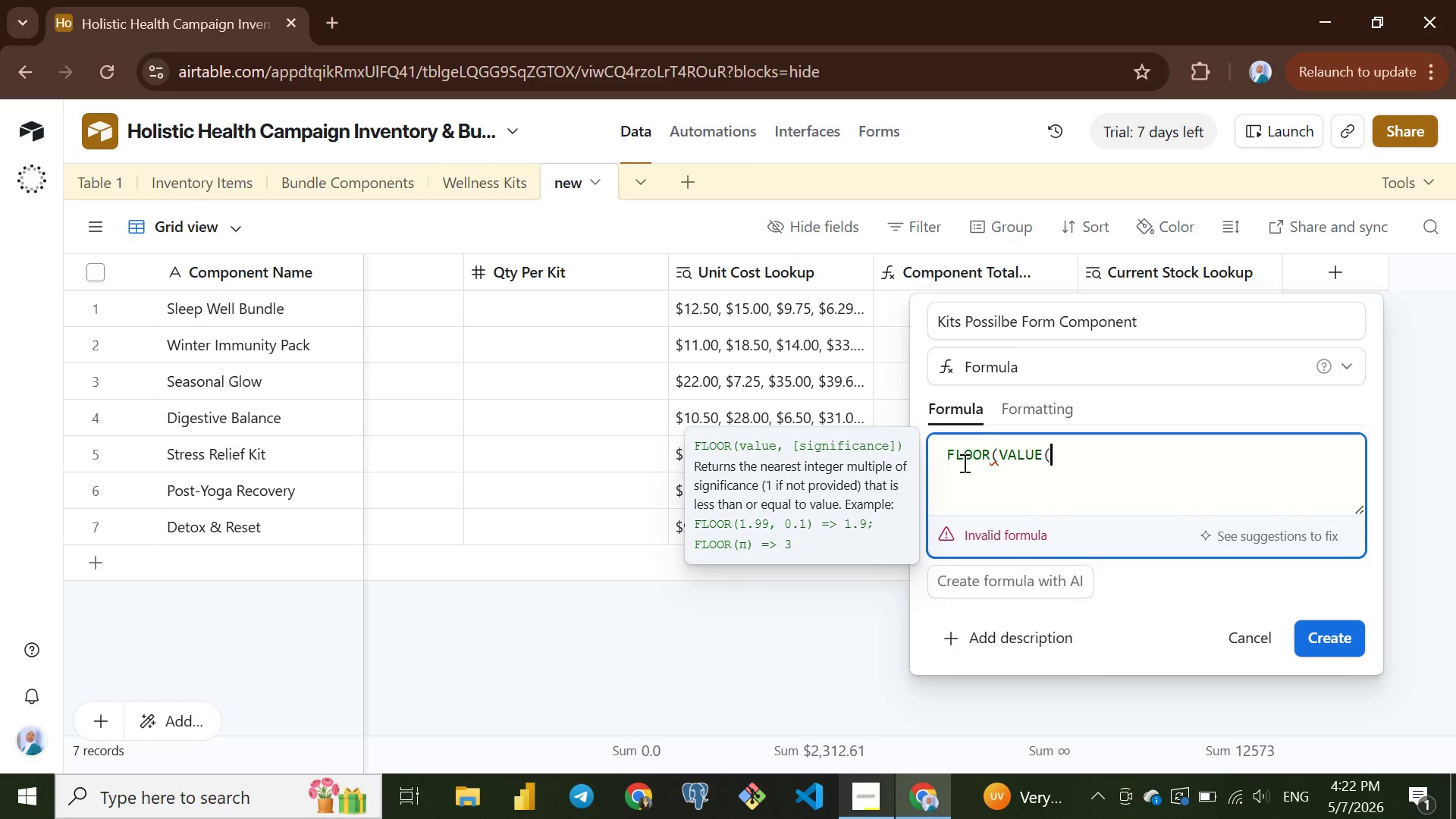 
key(Enter)
 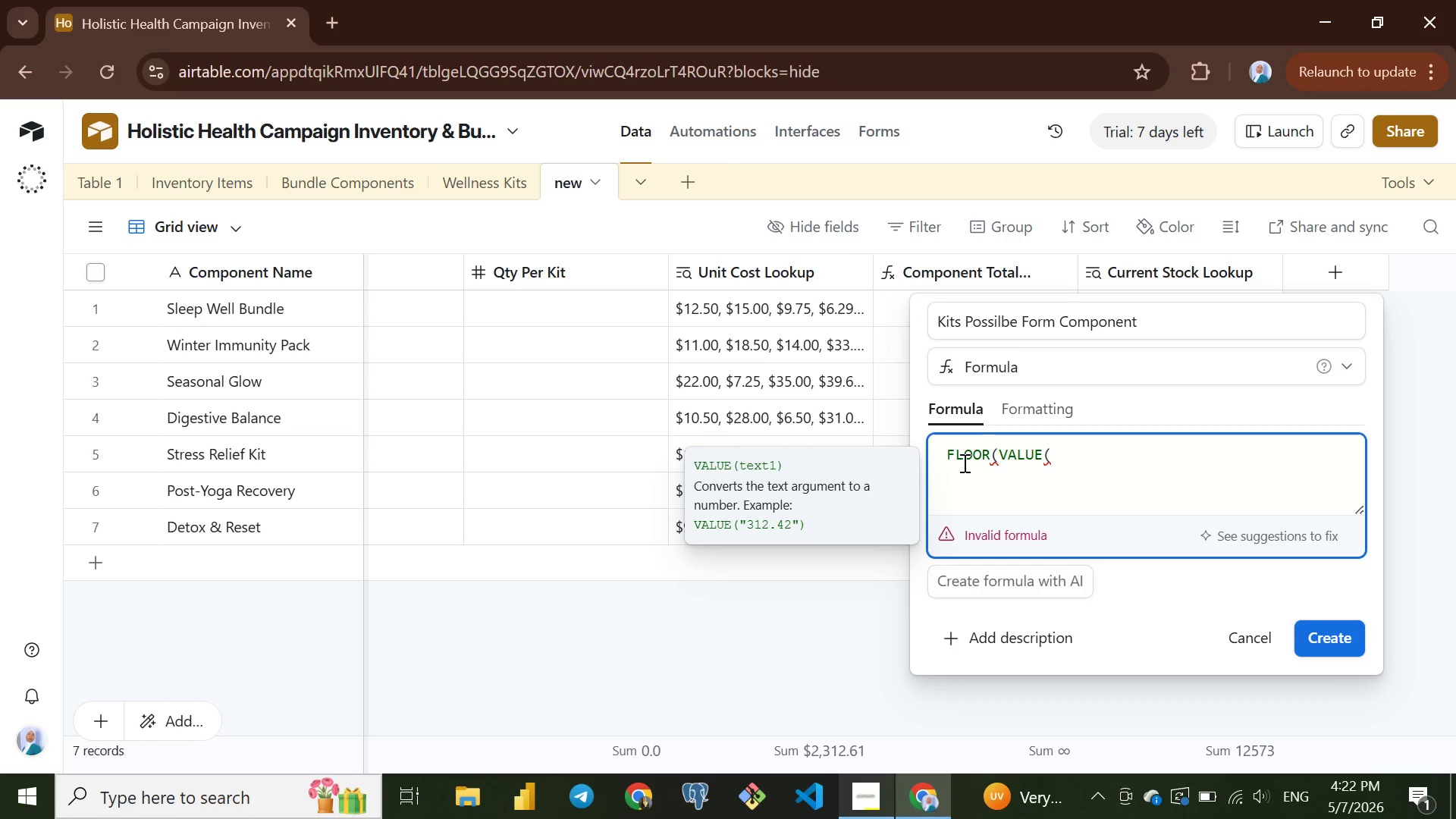 
type( CURR)
 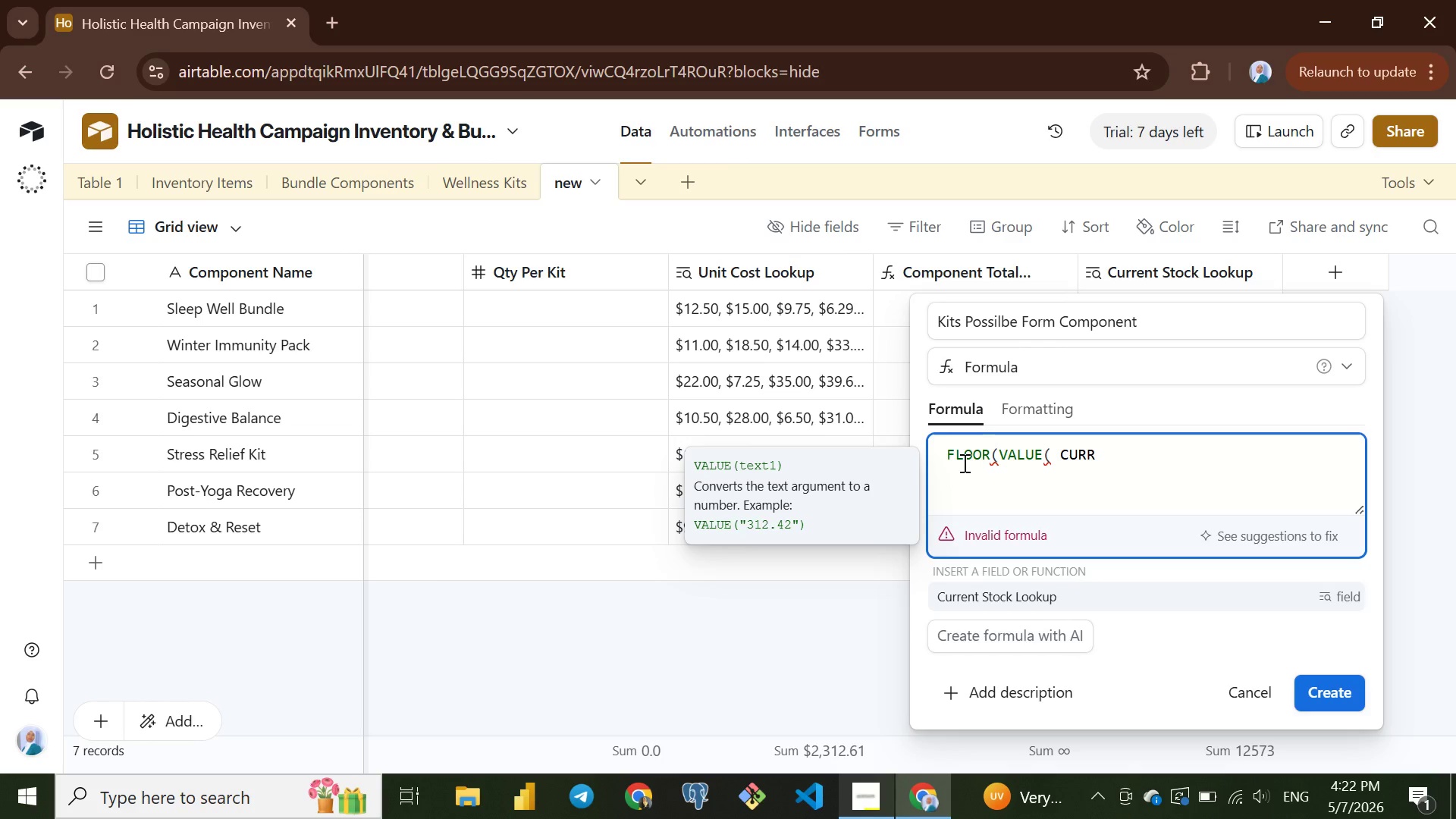 
key(Enter)
 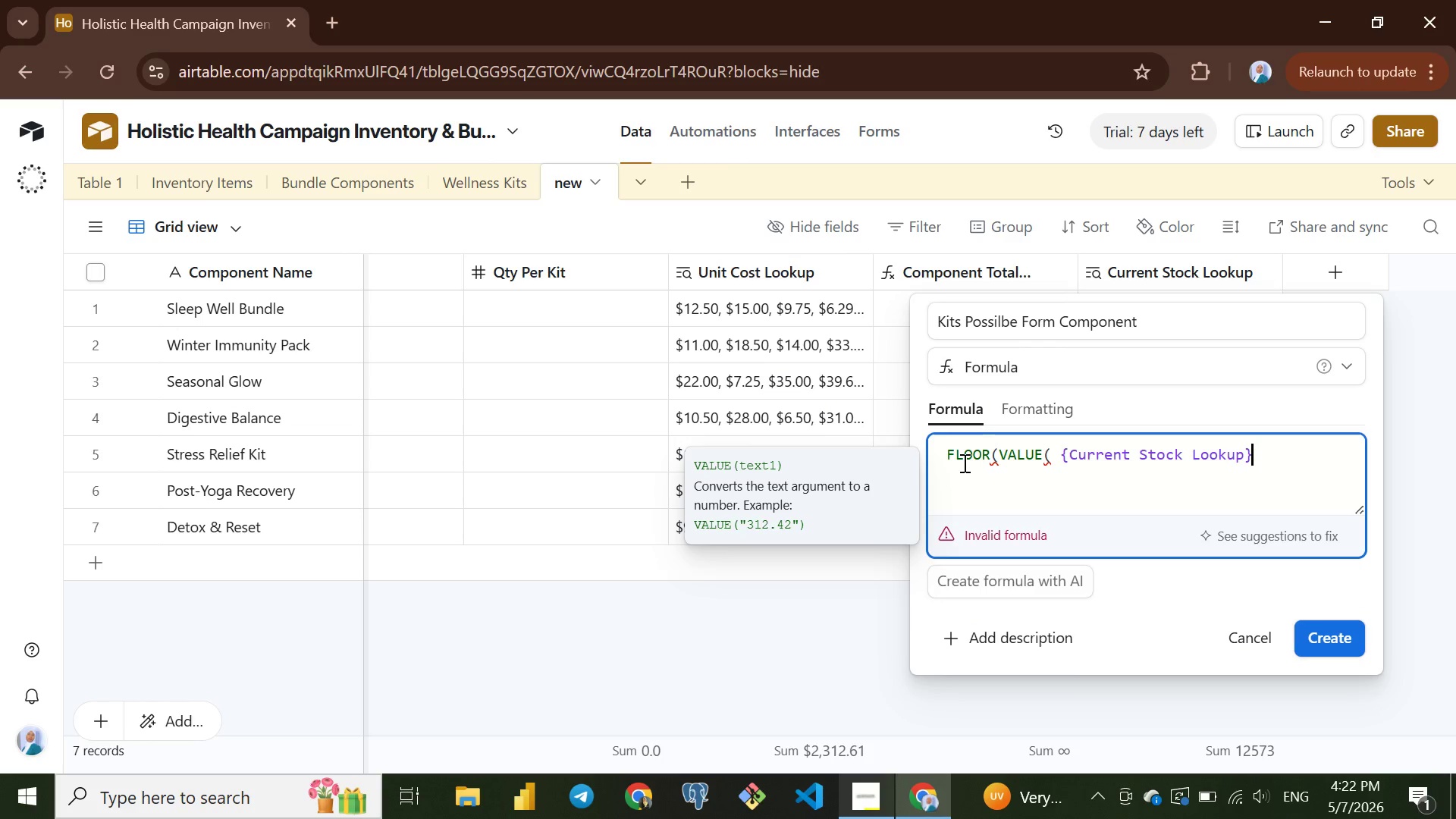 
key(Shift+0)
 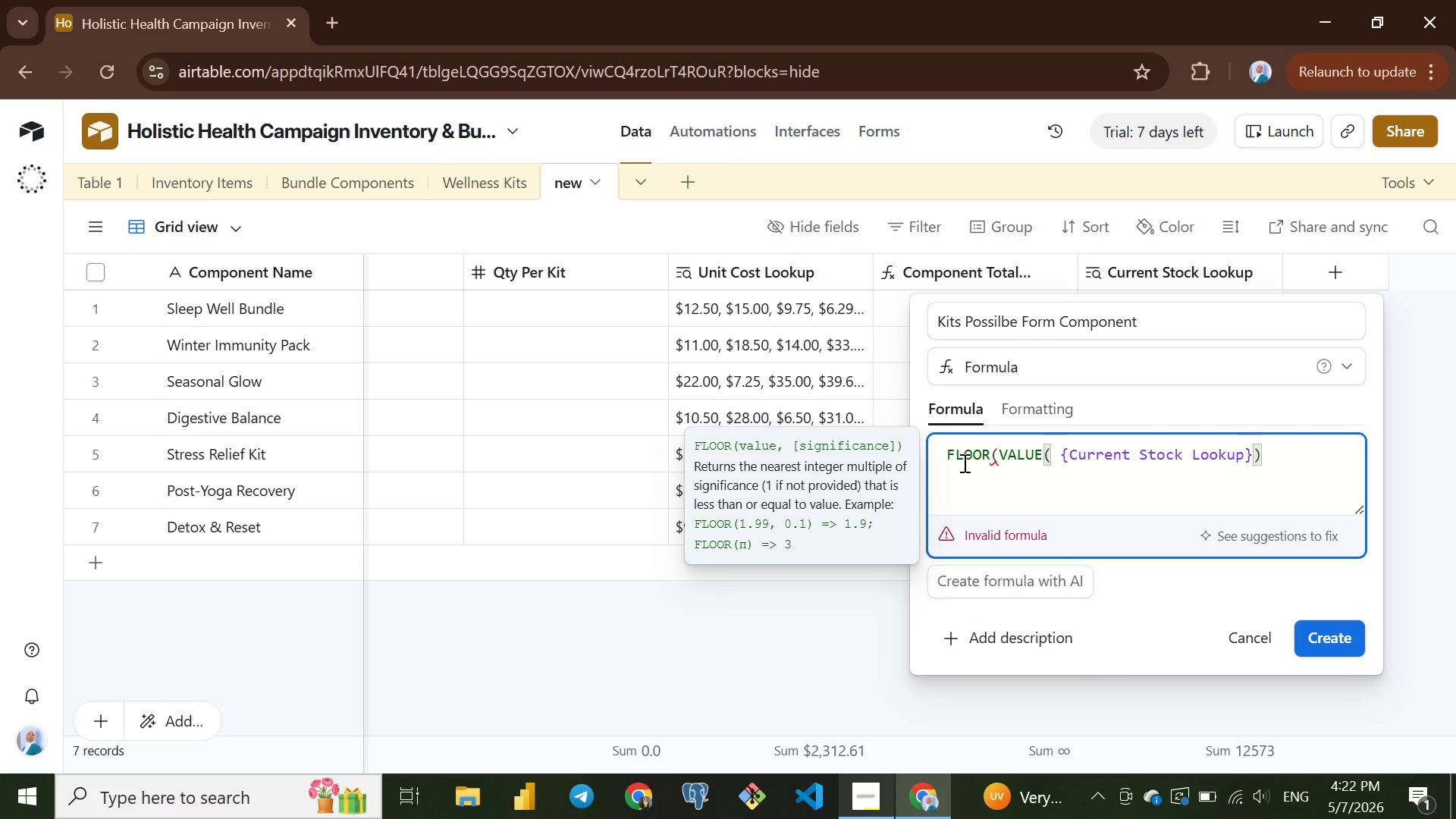 
key(Space)
 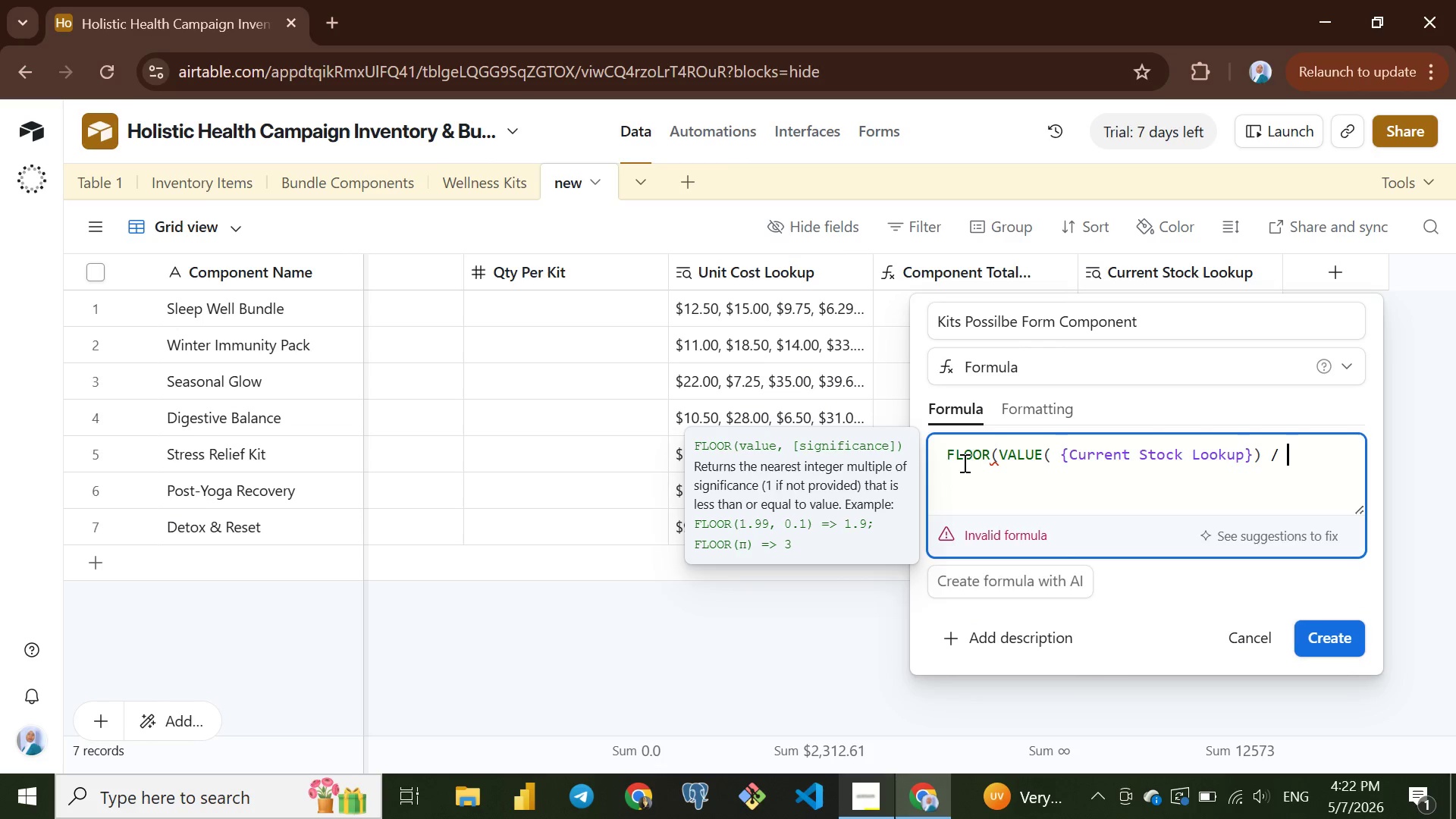 
key(Slash)
 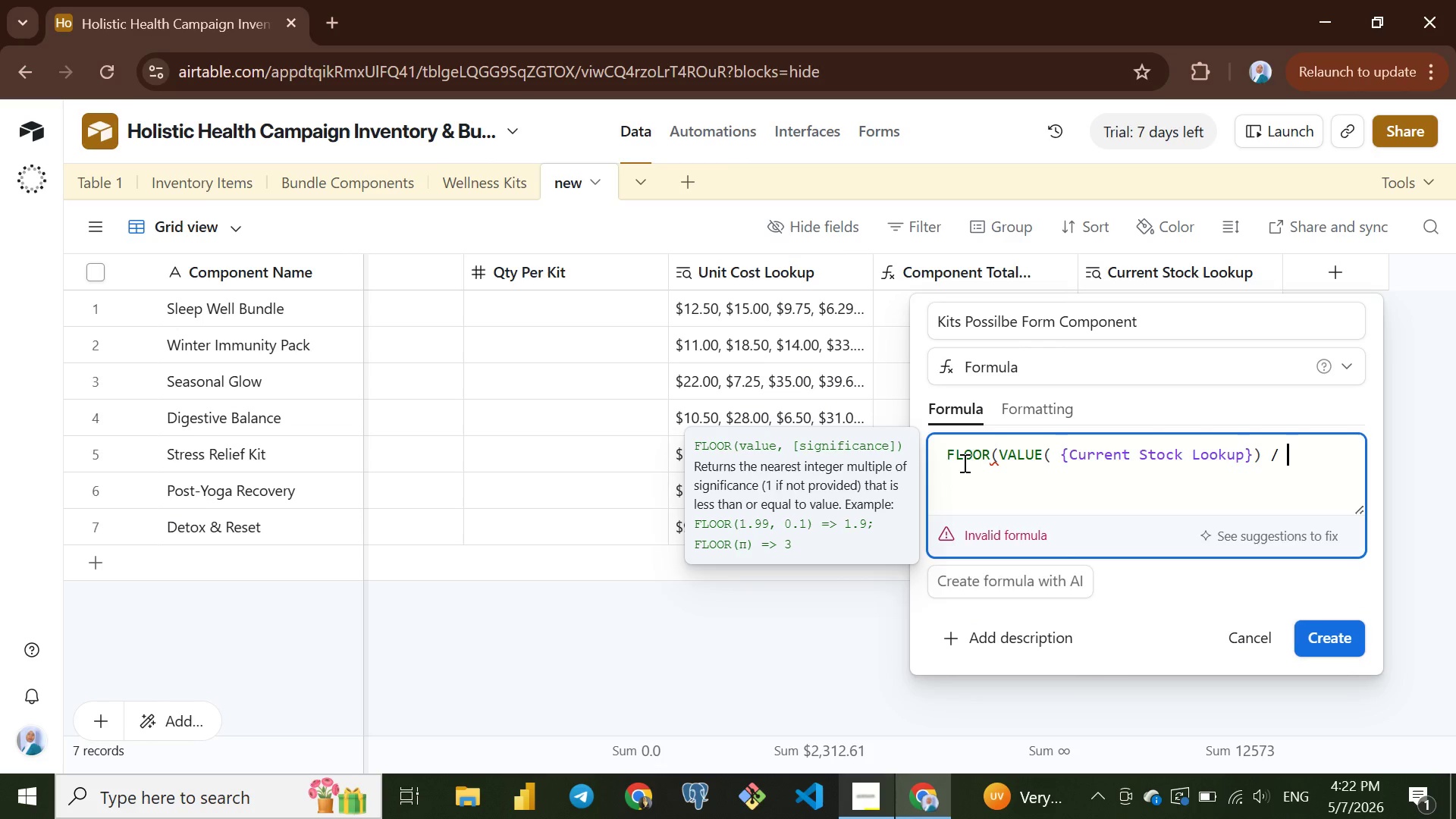 
key(Space)
 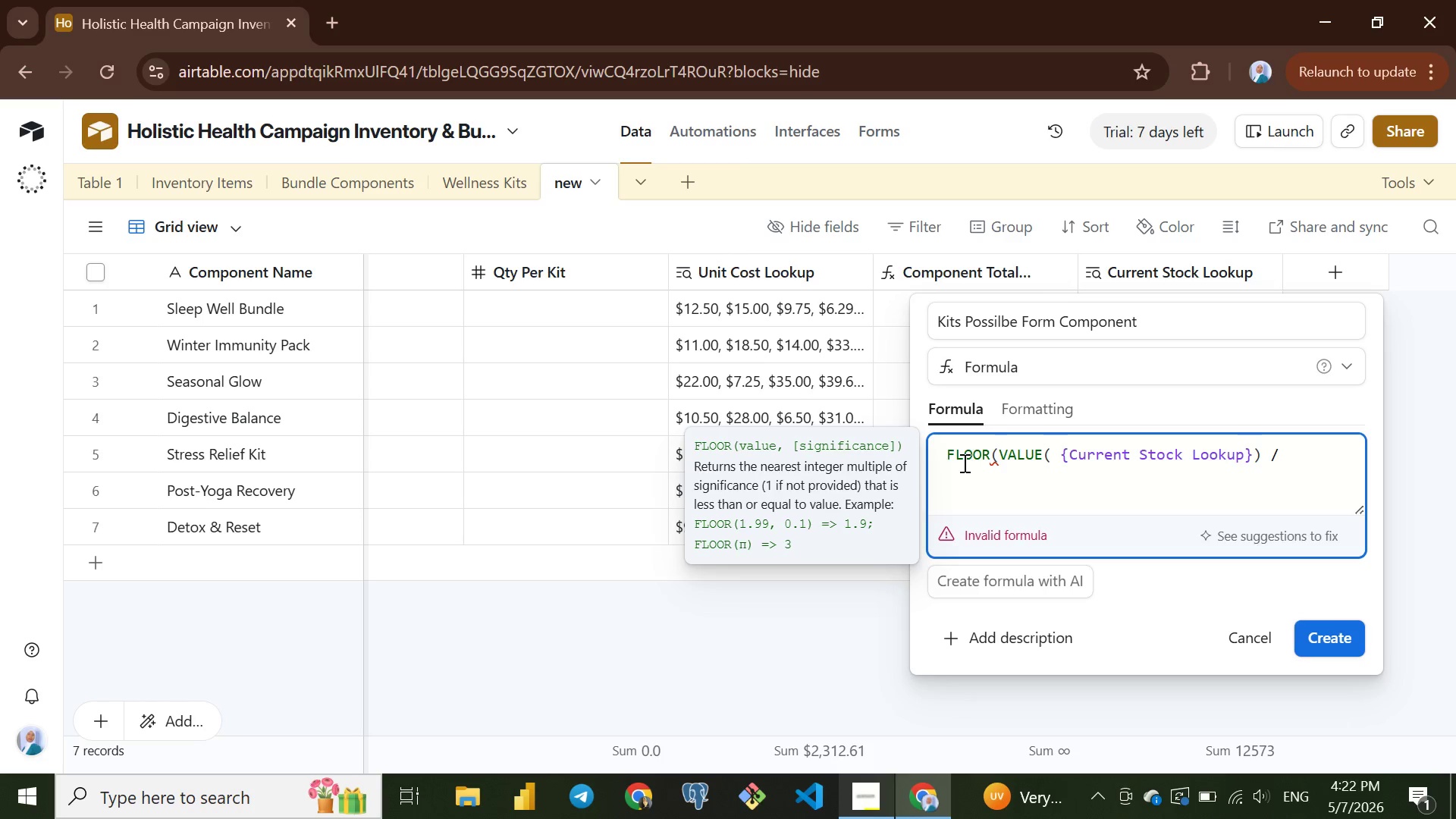 
type(QUA)
key(Backspace)
key(Backspace)
 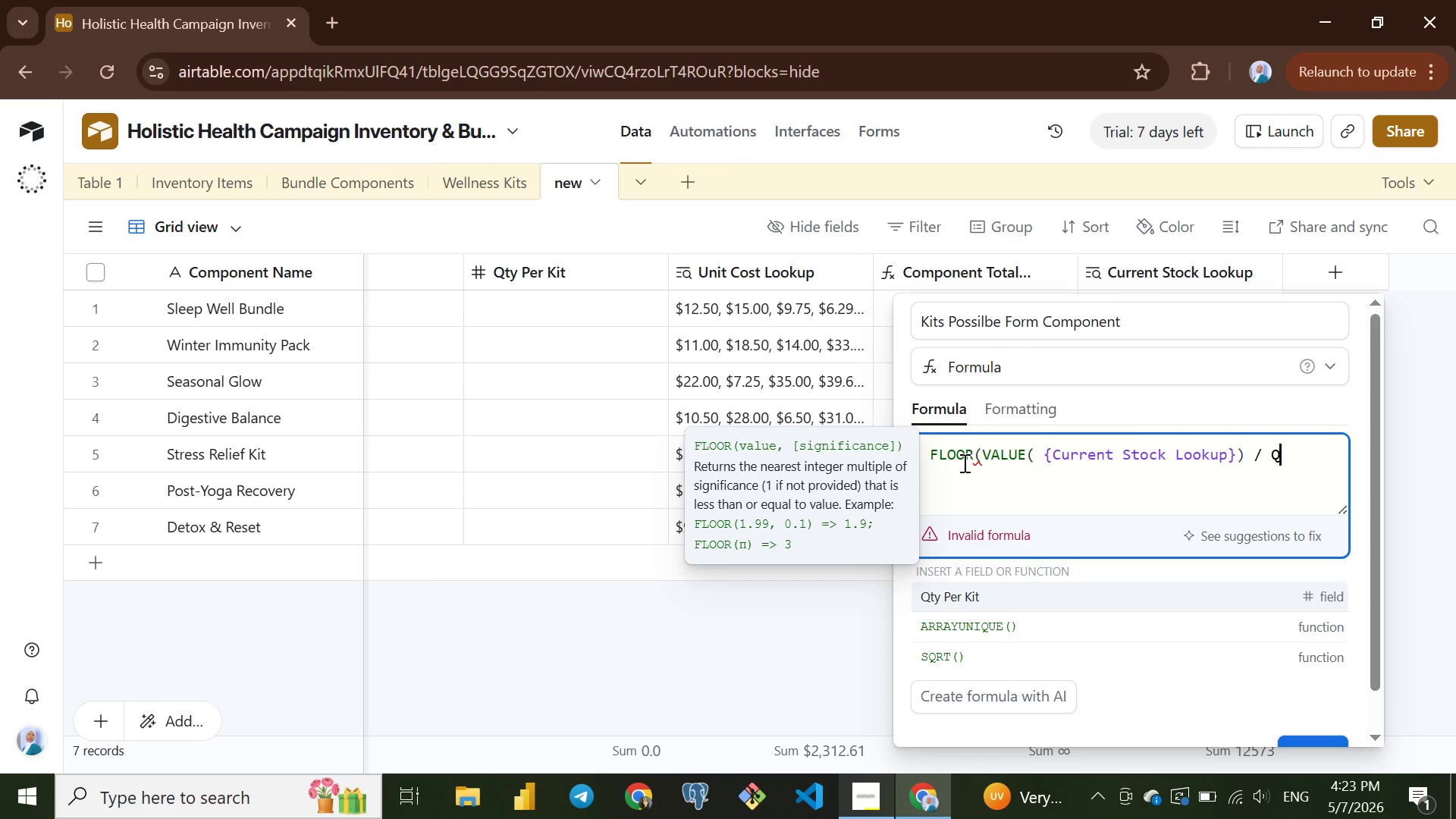 
key(Enter)
 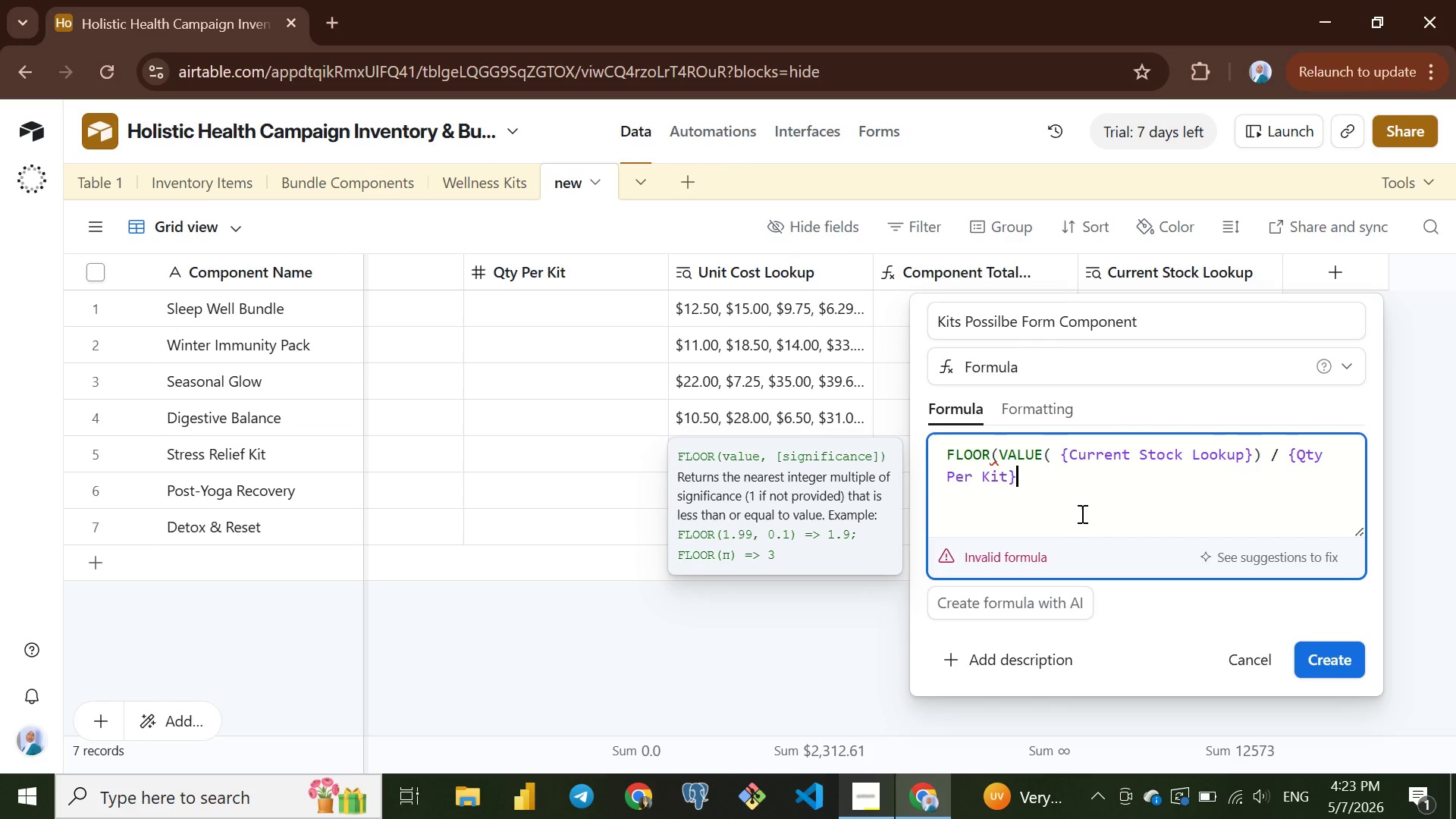 
wait(17.06)
 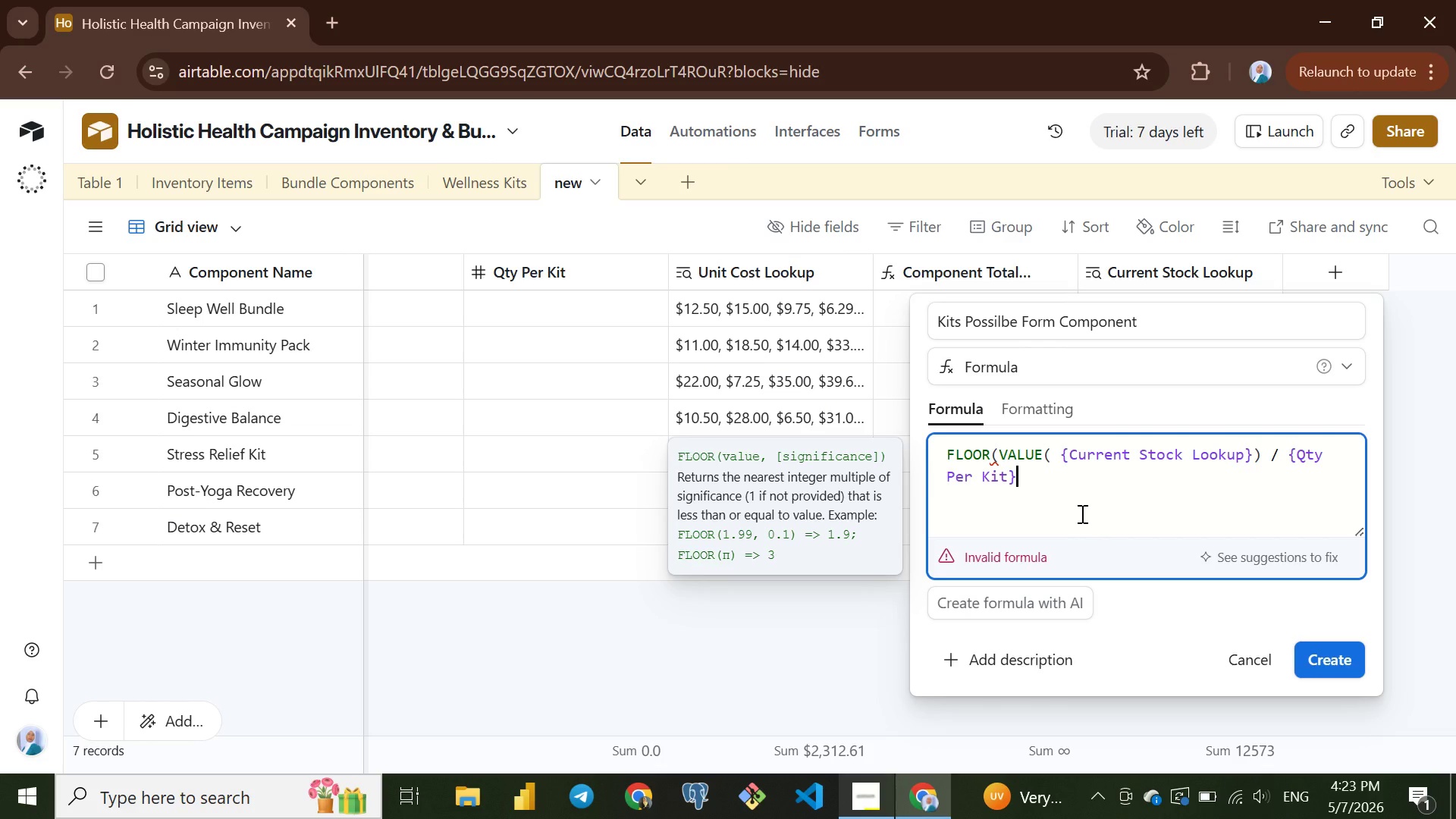 
key(Shift+0)
 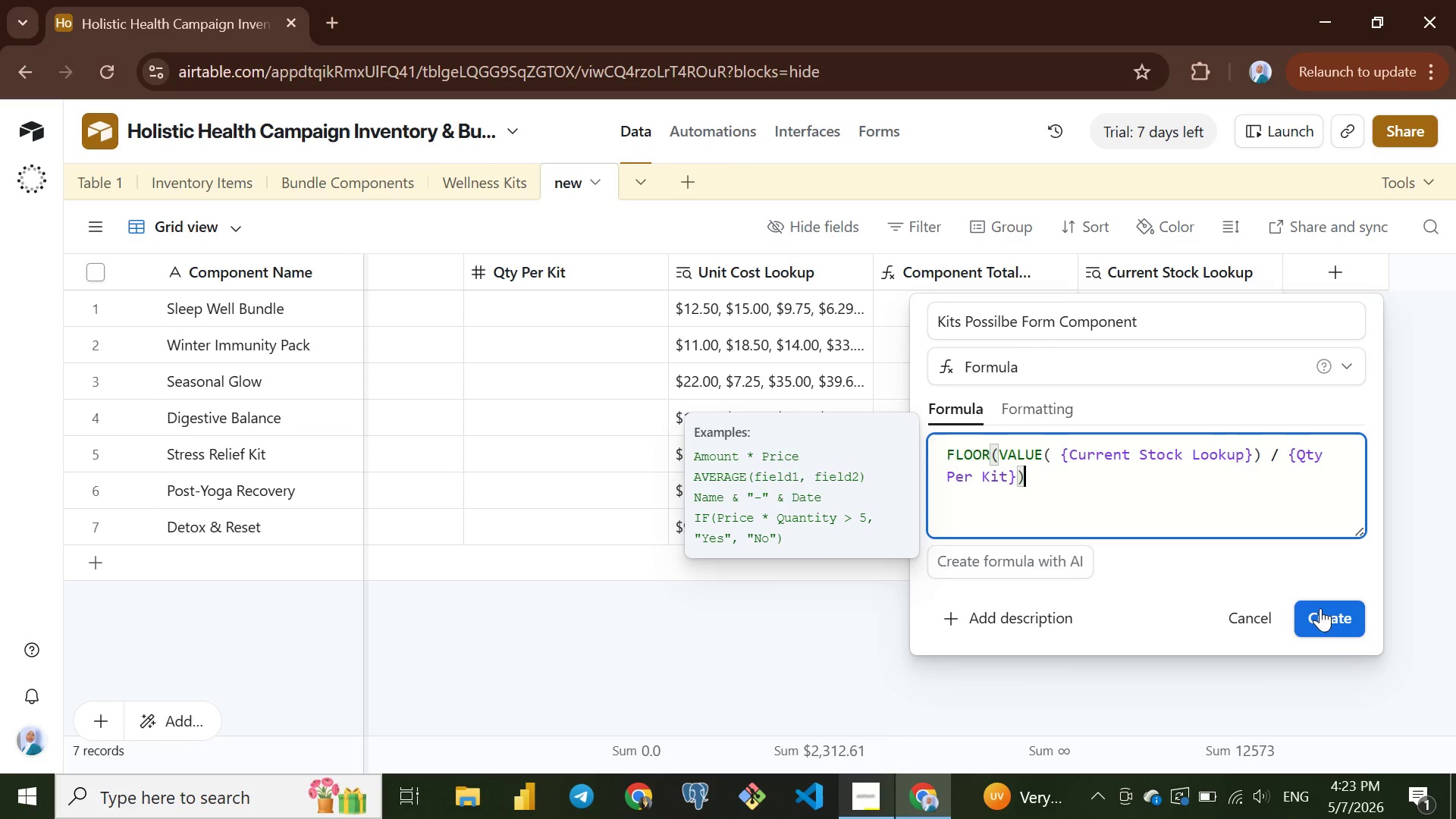 
left_click([1321, 610])
 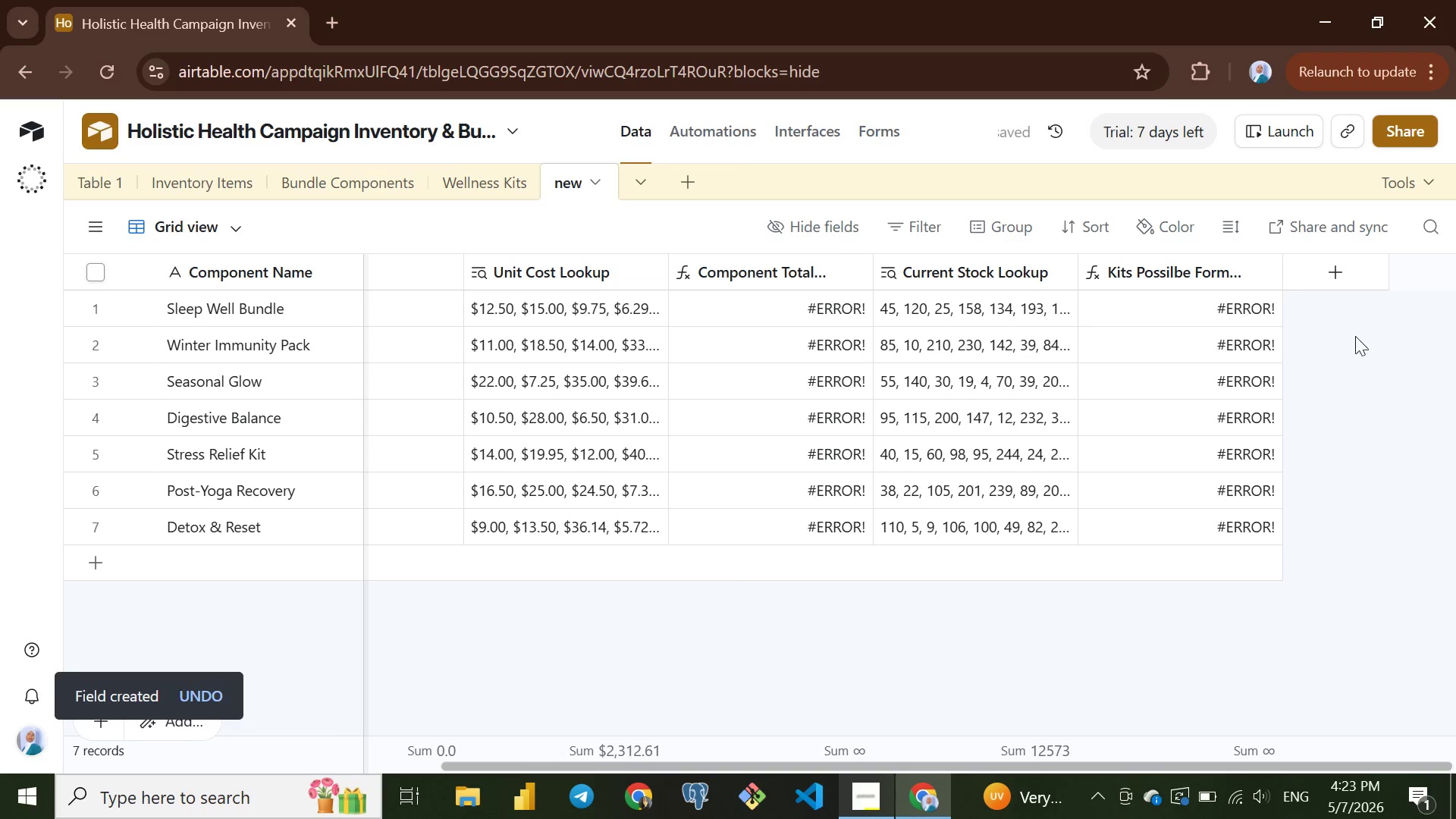 
wait(5.03)
 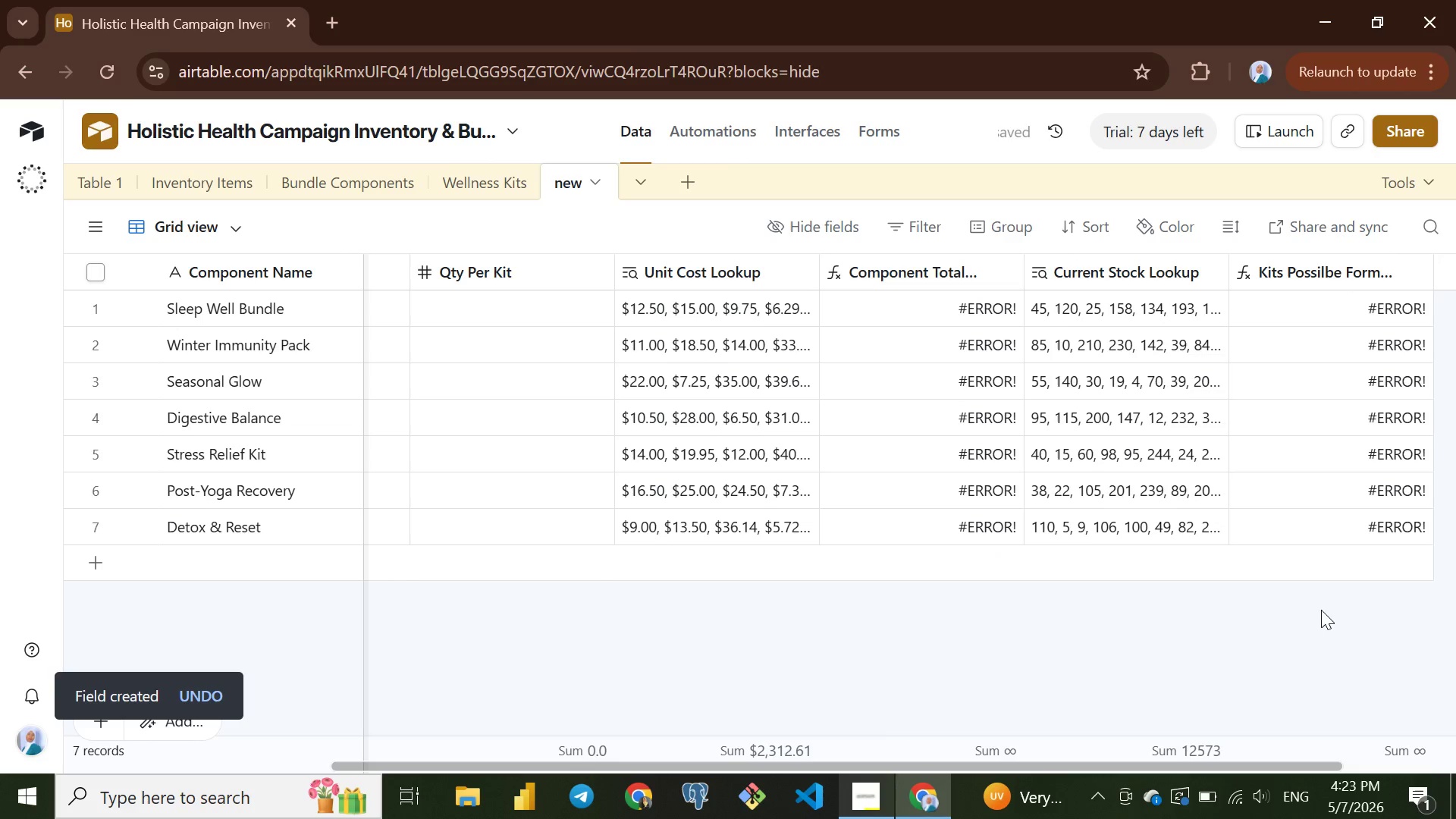 
left_click([1328, 275])
 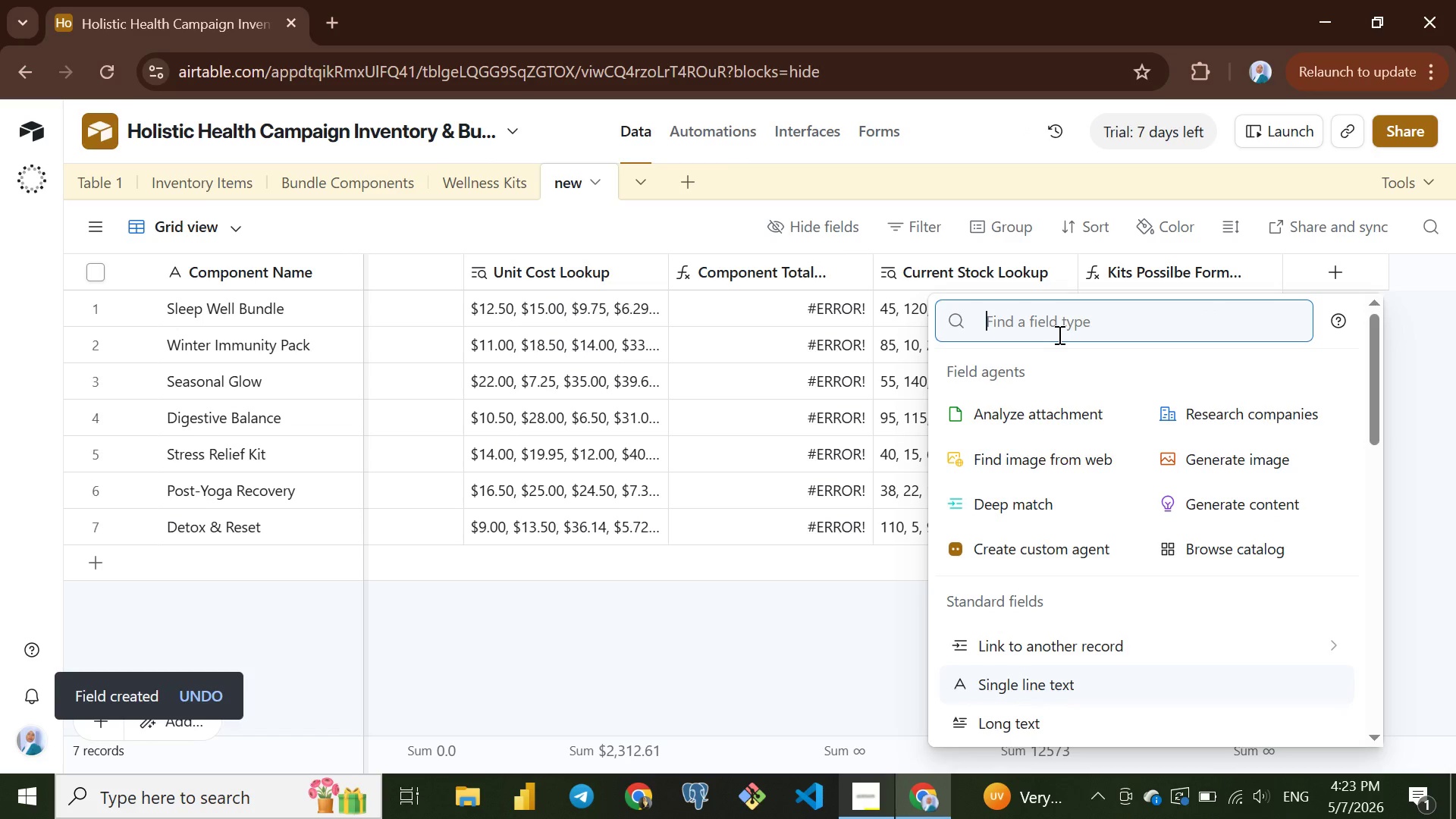 
mouse_move([1041, 592])
 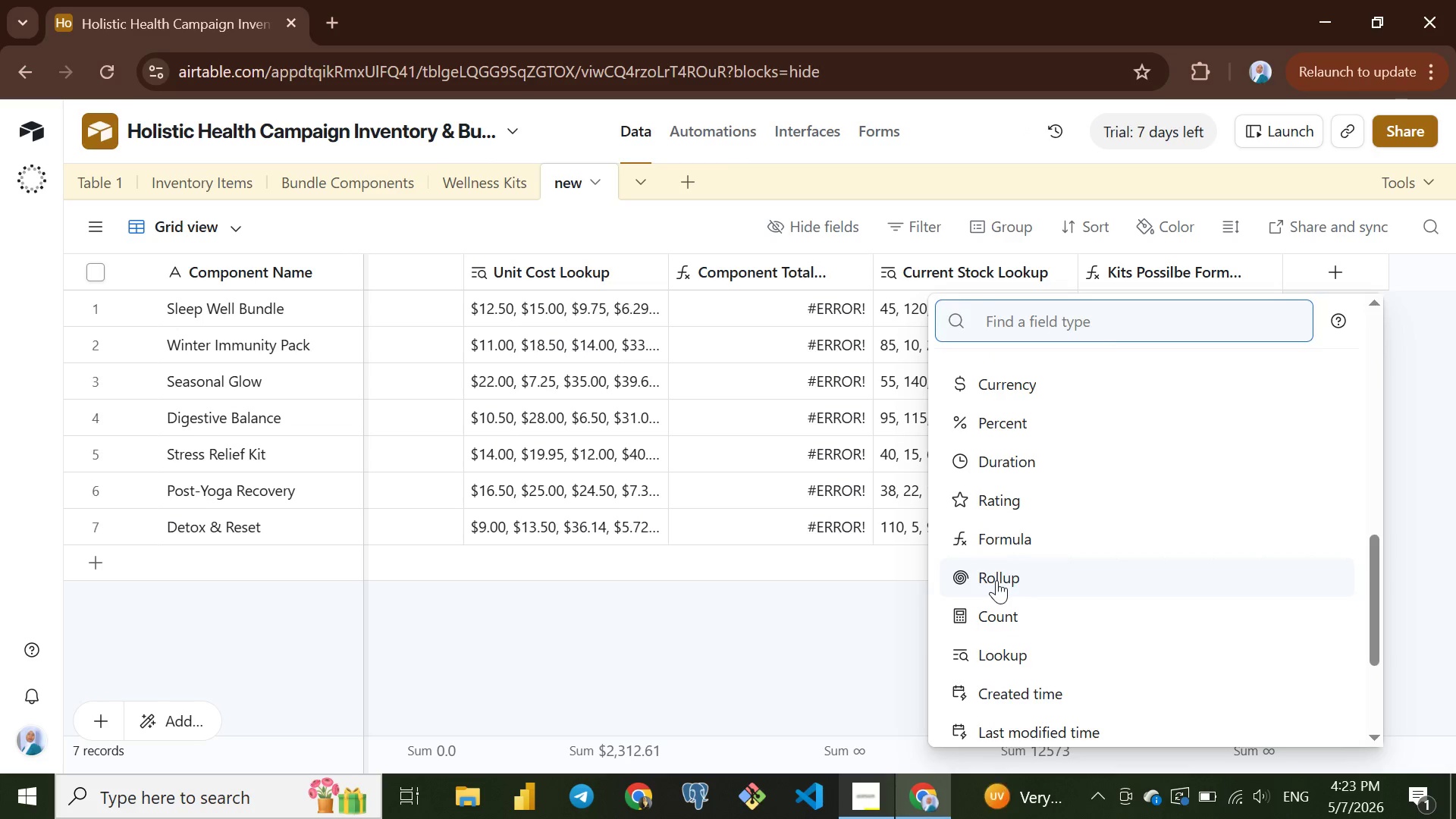 
left_click([996, 580])
 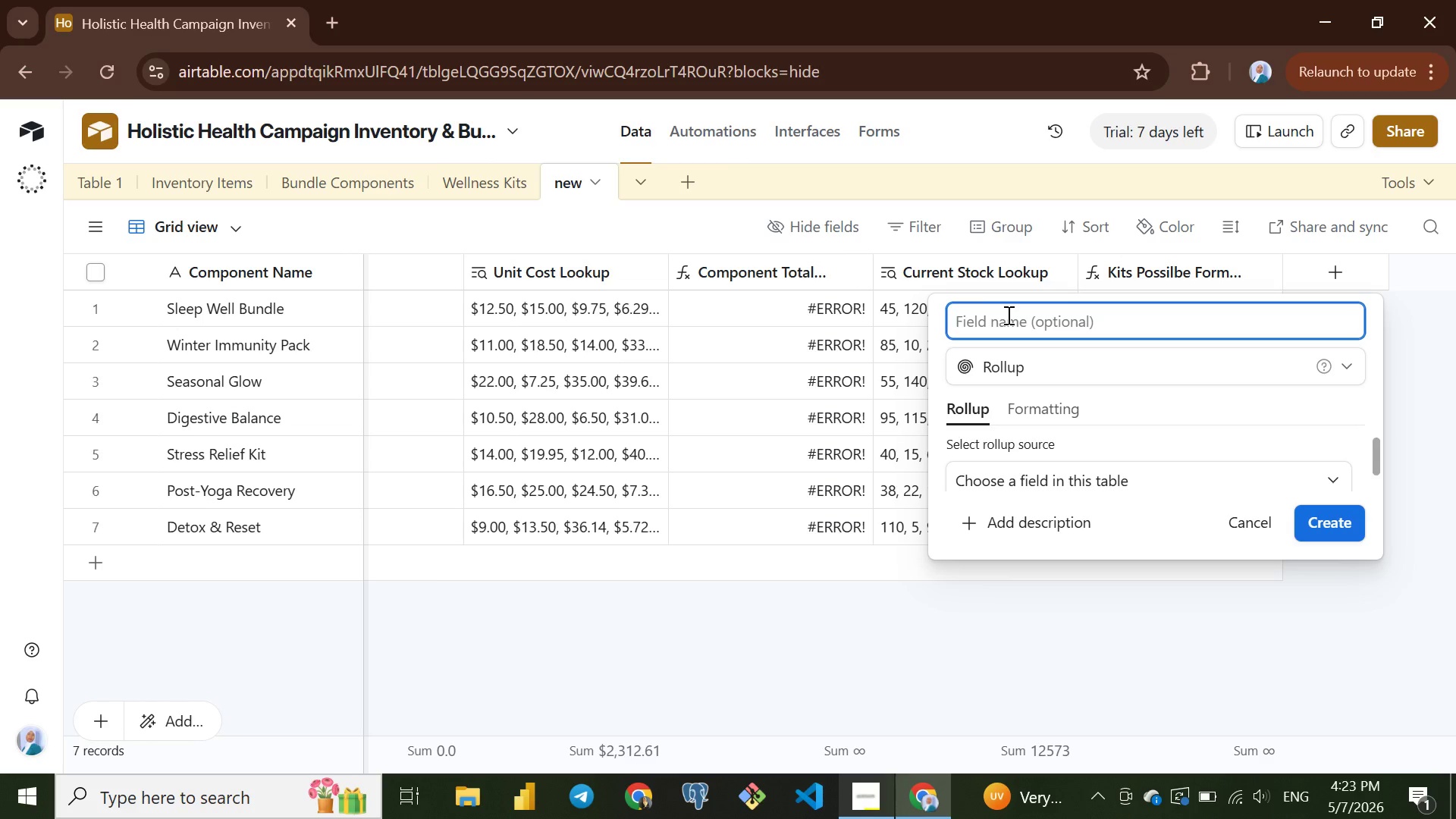 
type(Campaign Pal)
key(Backspace)
key(Backspace)
type(laning)
 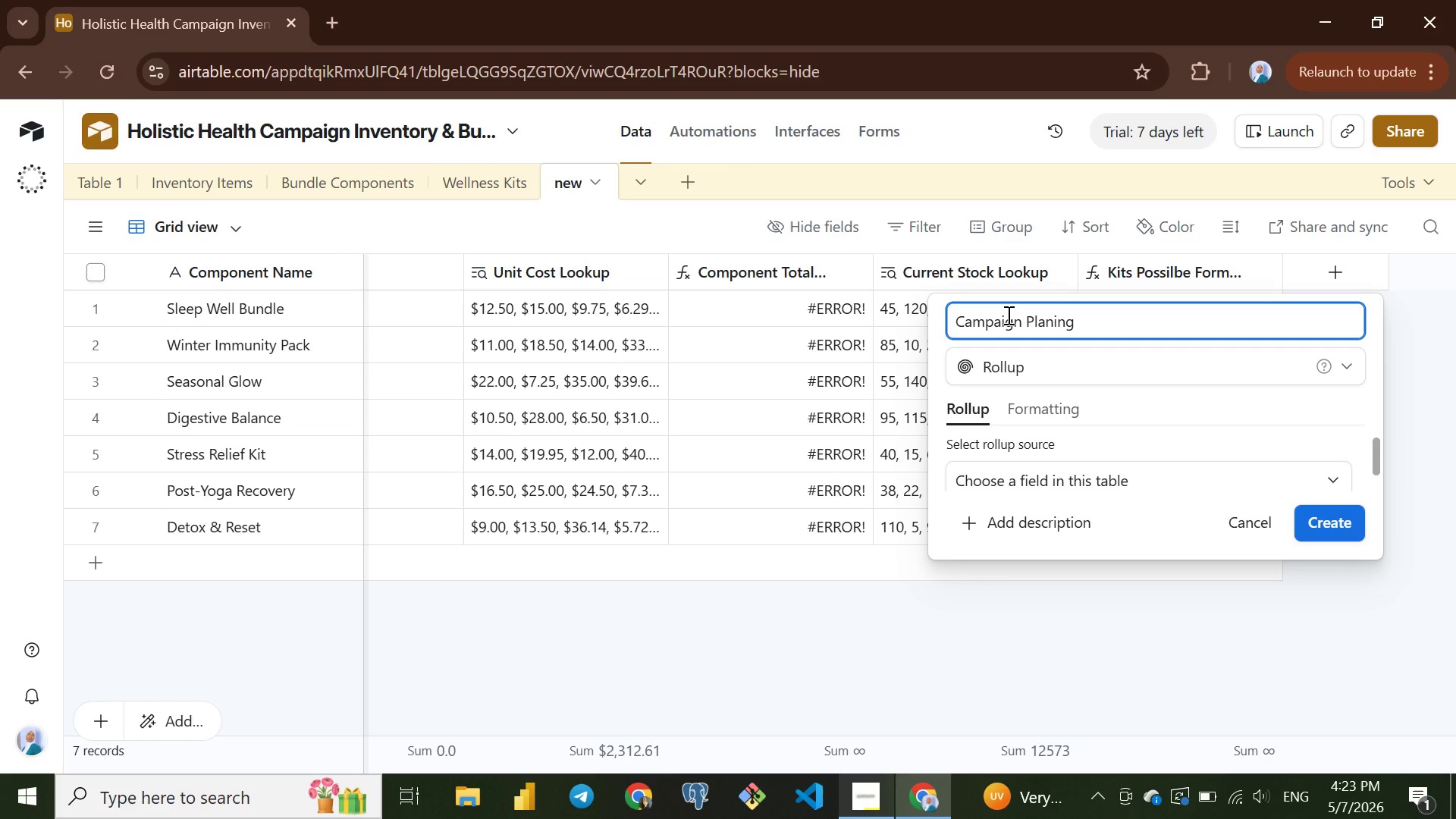 
wait(9.7)
 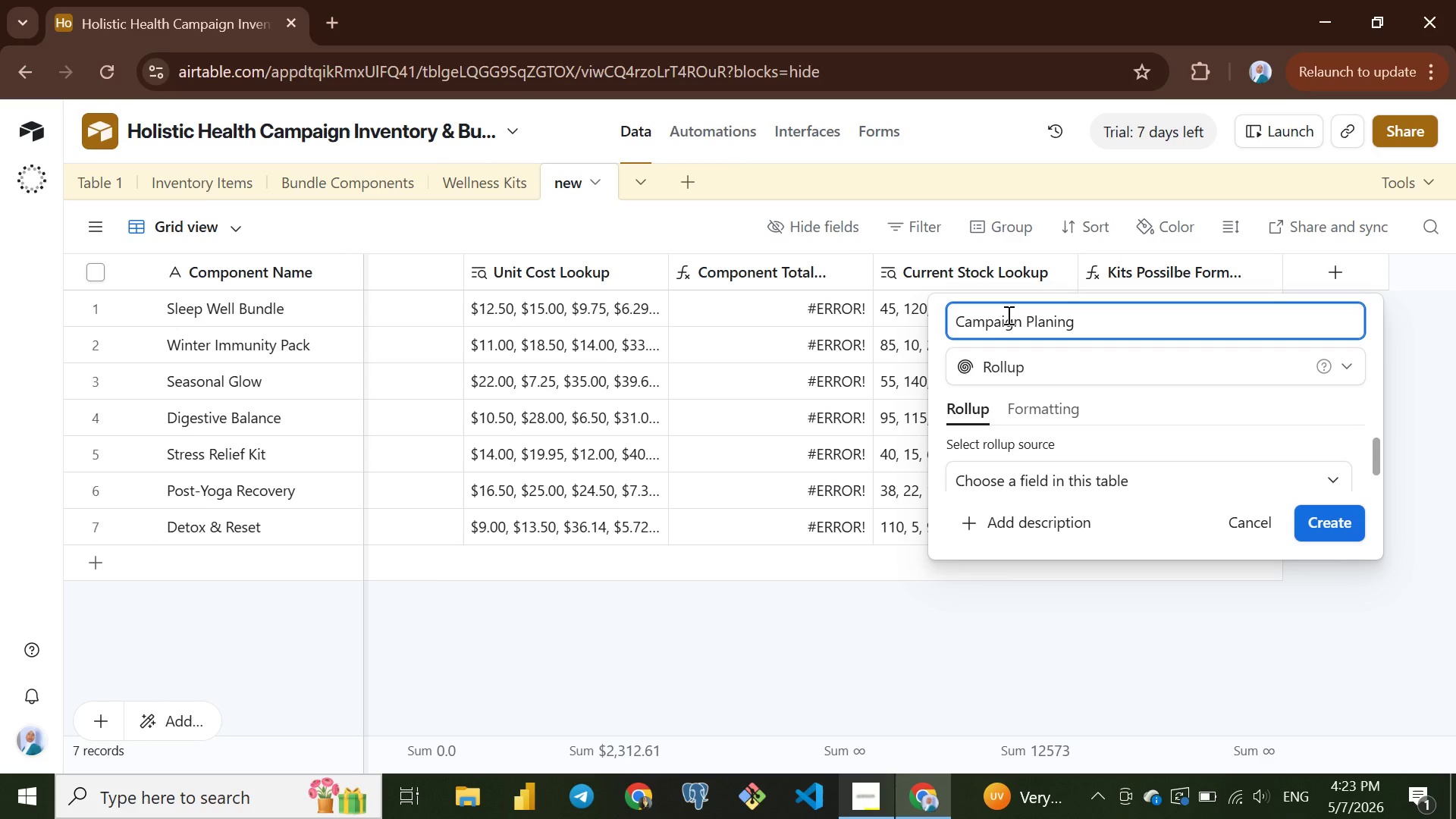 
left_click([999, 476])
 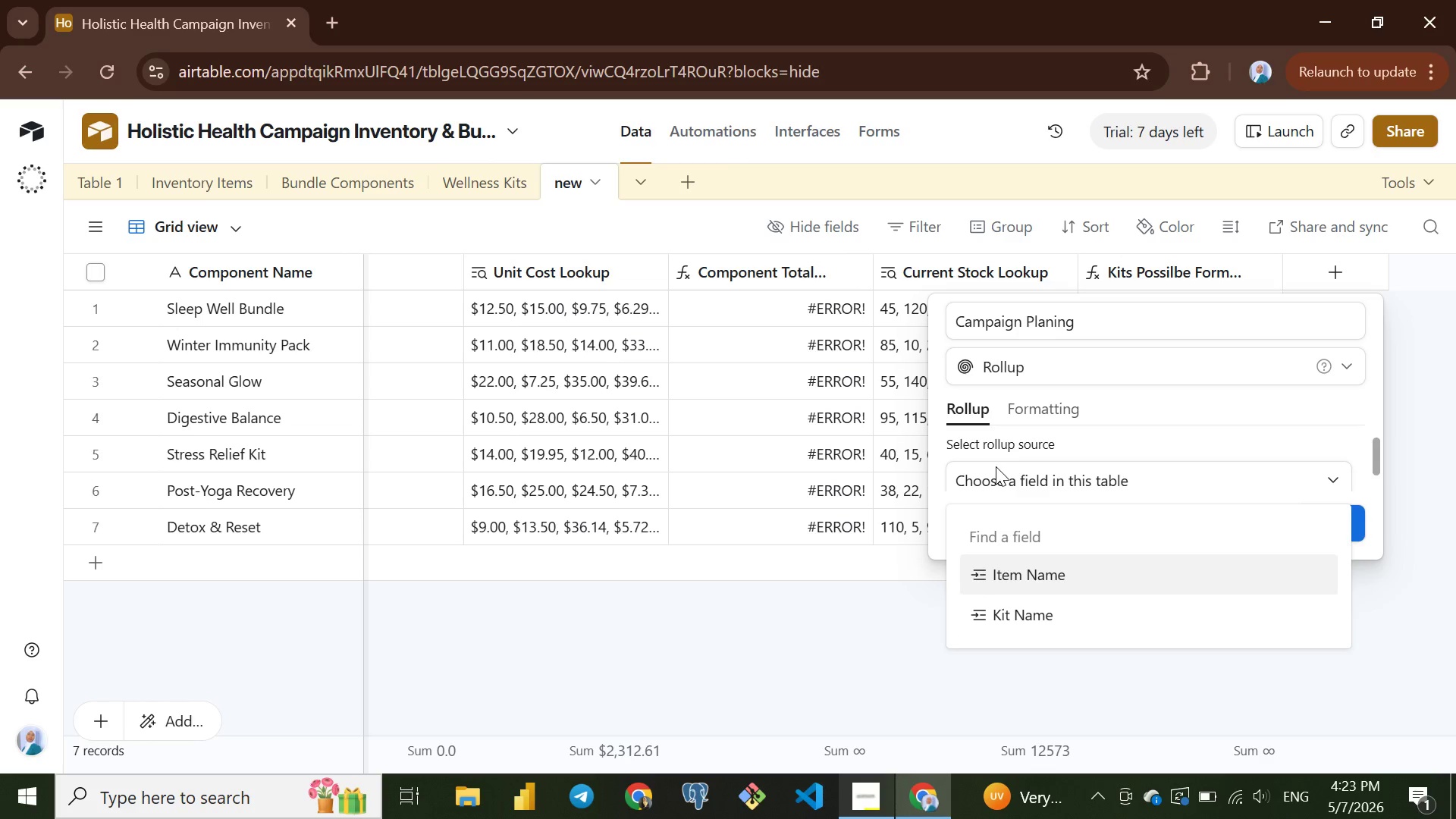 
left_click([996, 466])
 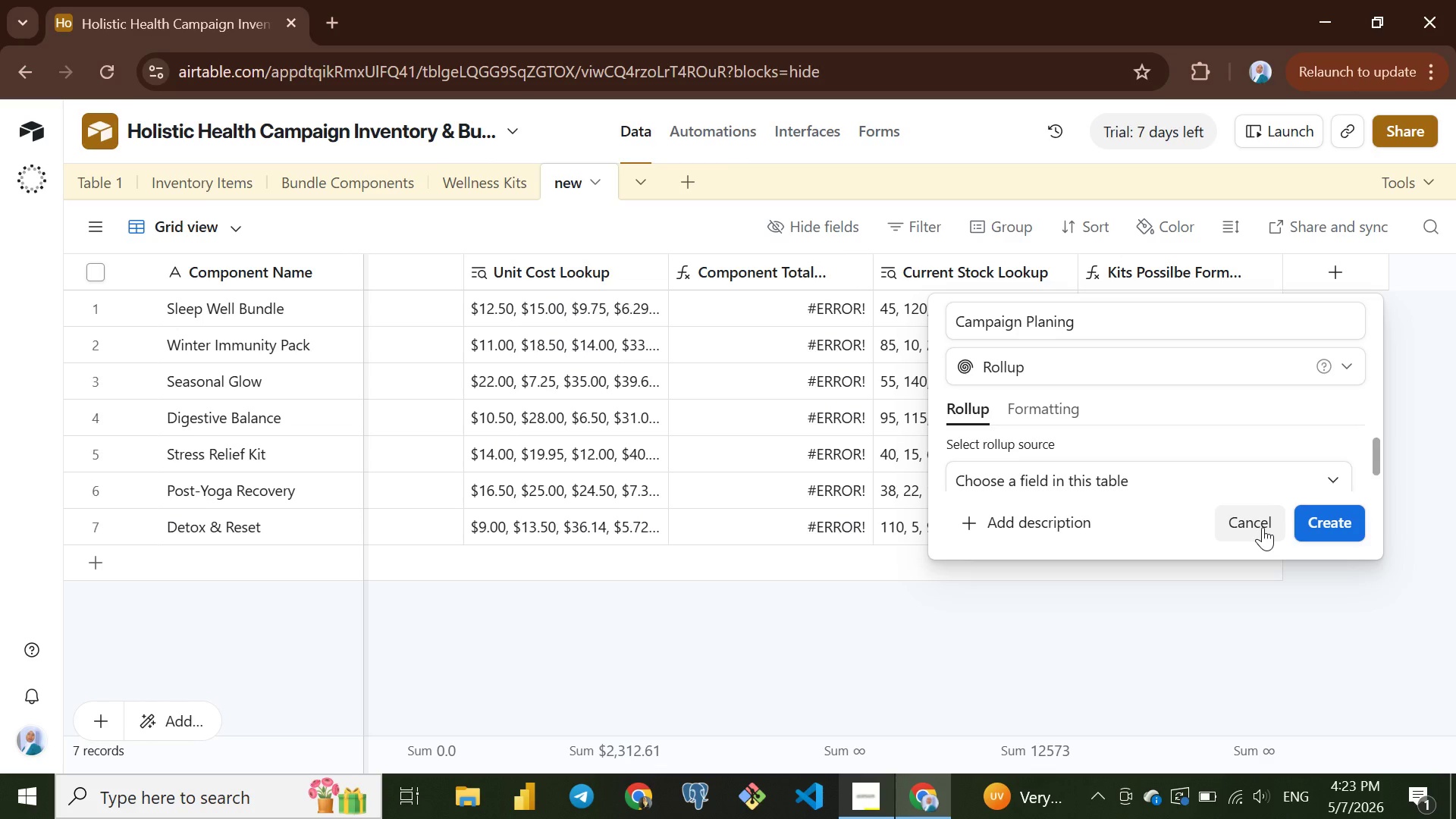 
left_click([1263, 527])